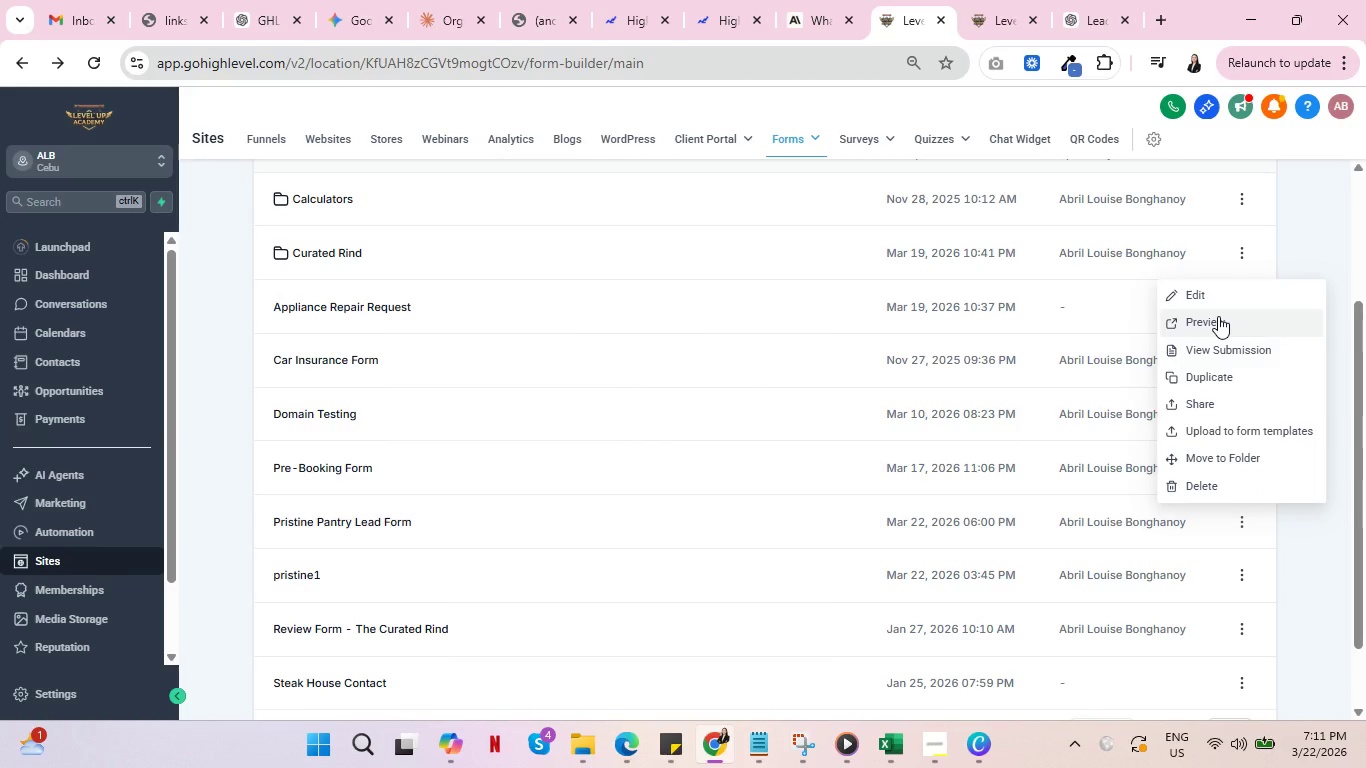 
left_click([1218, 316])
 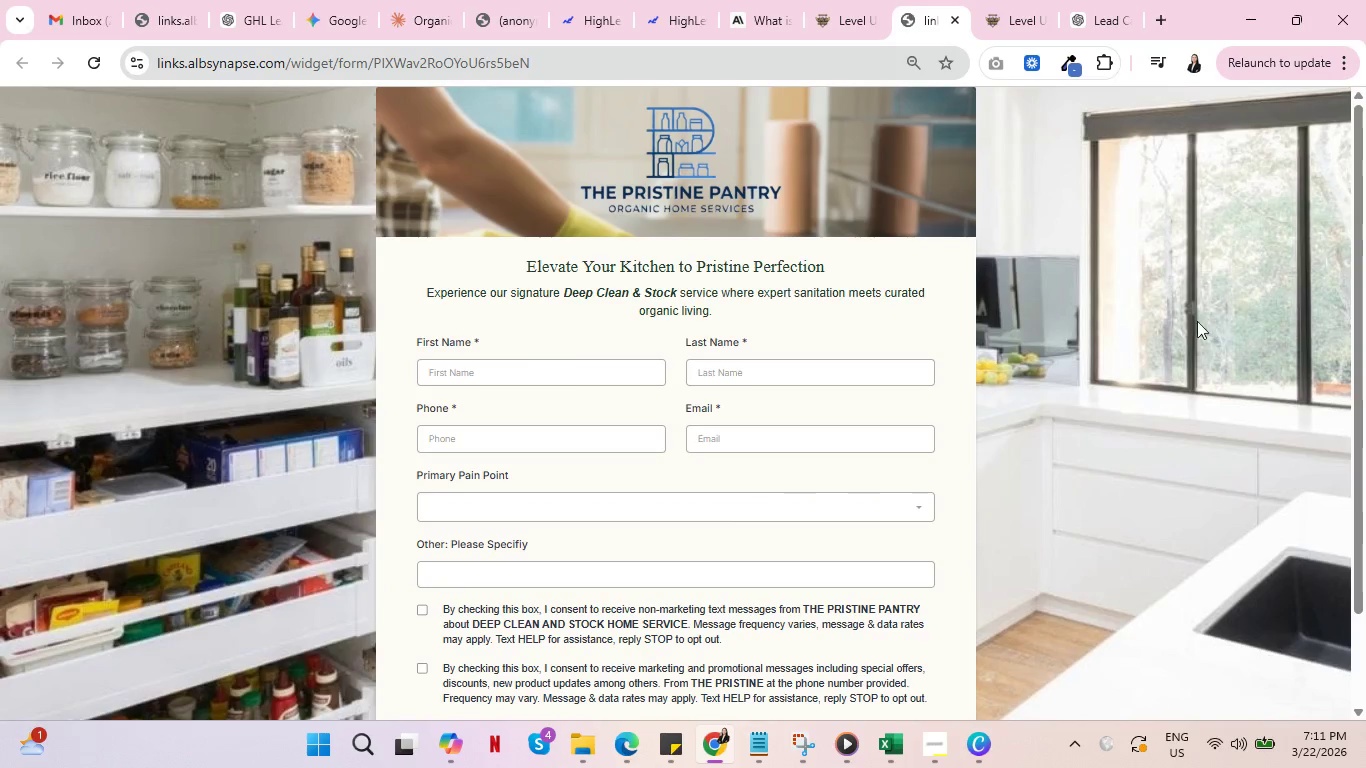 
left_click([504, 386])
 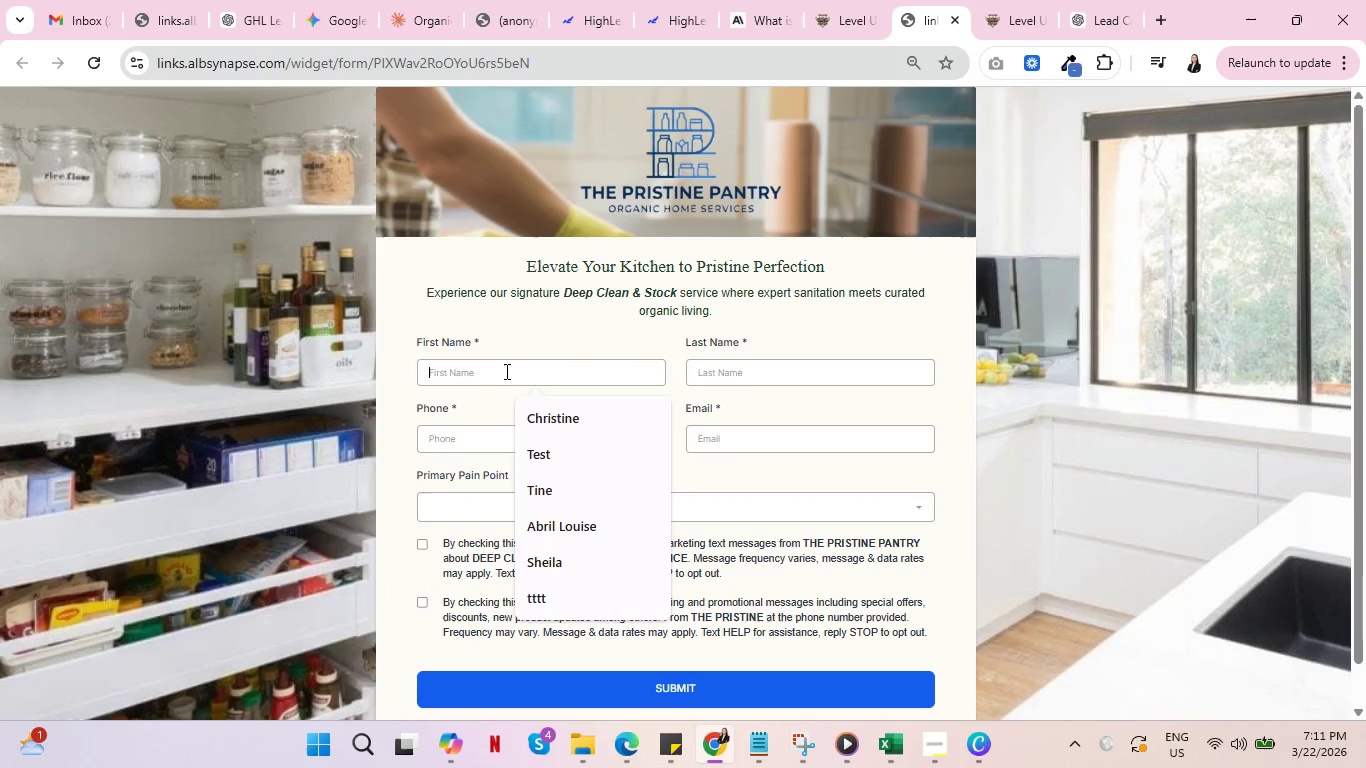 
left_click([505, 371])
 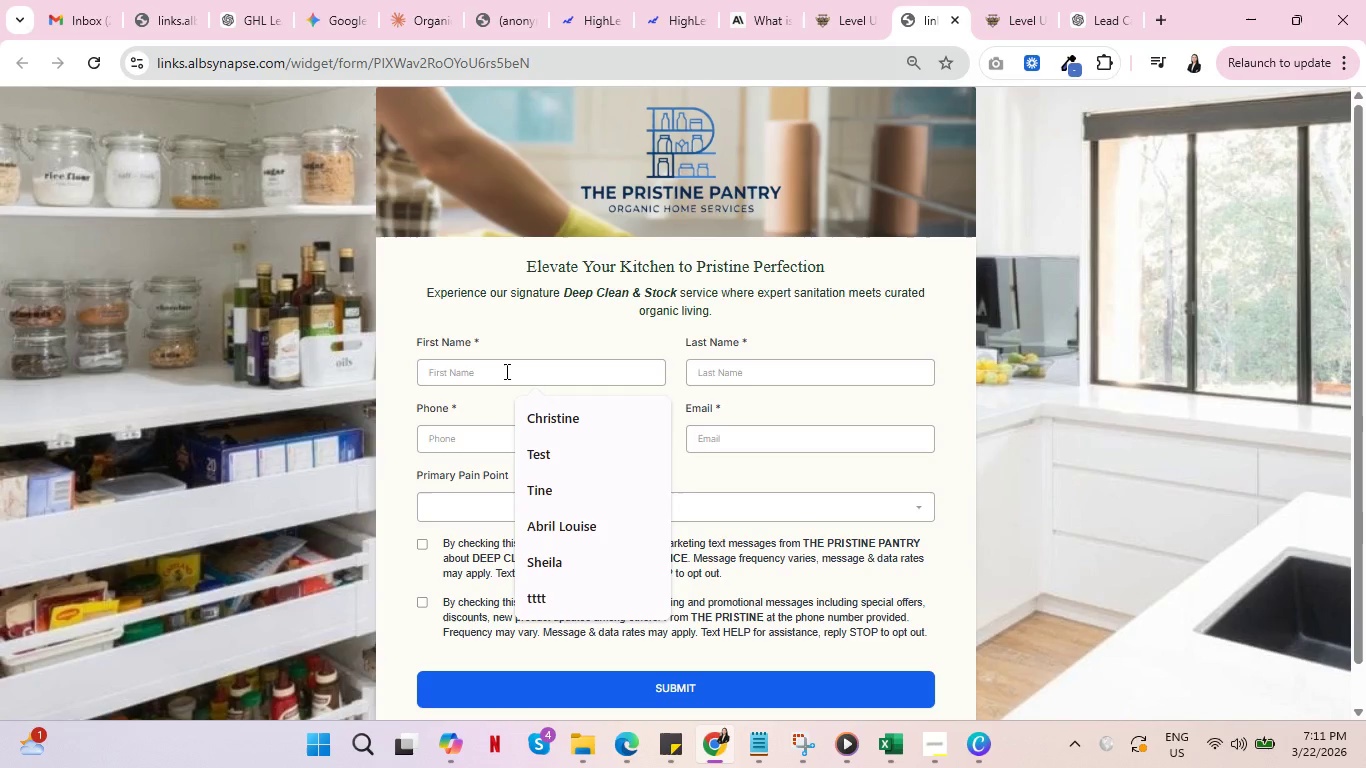 
type(Chri)
 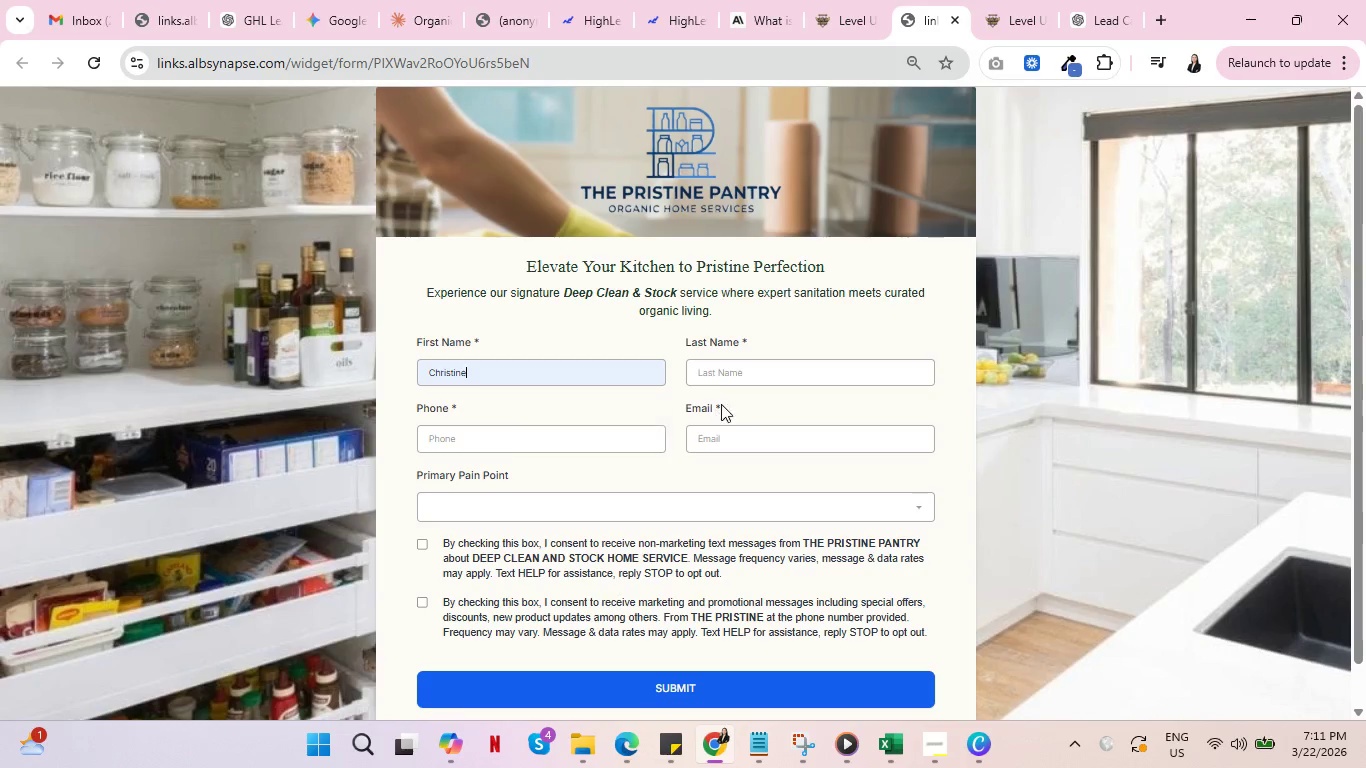 
left_click([750, 372])
 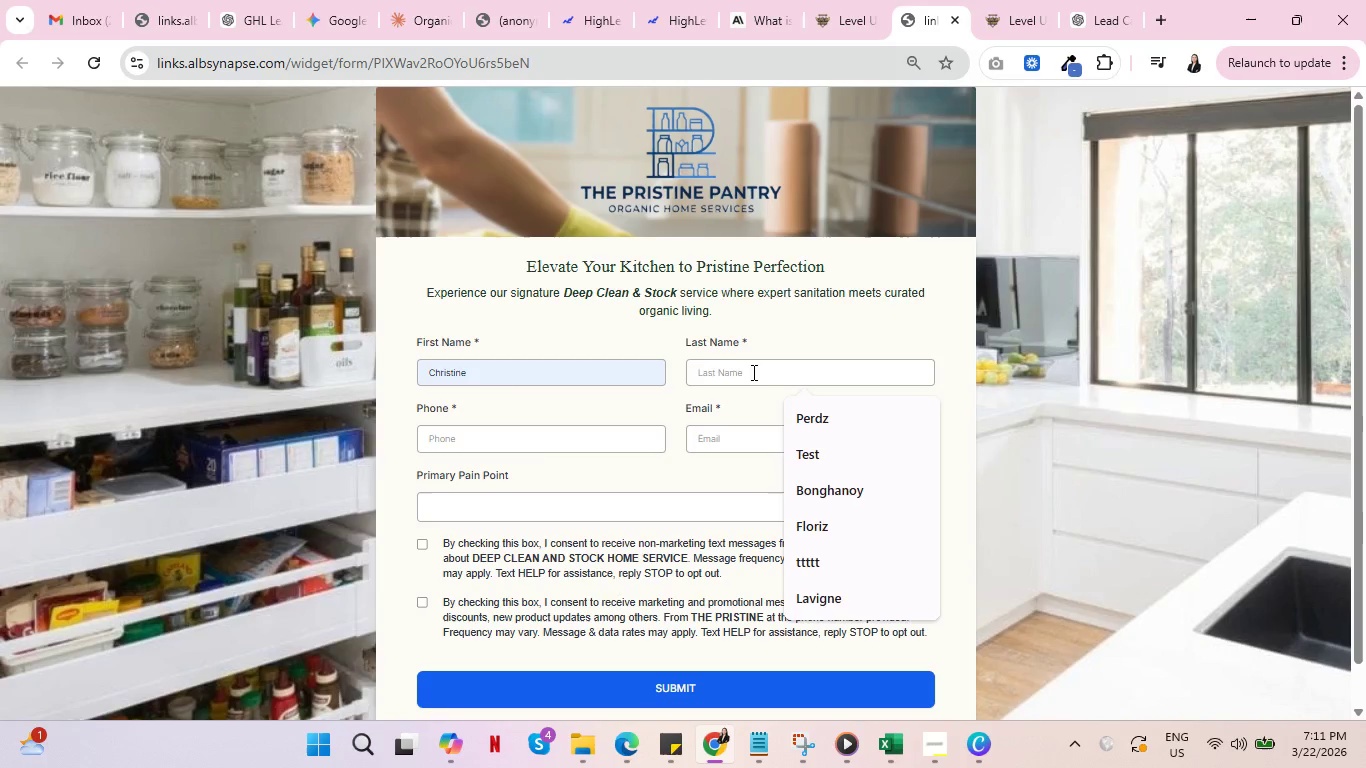 
type(Ford)
 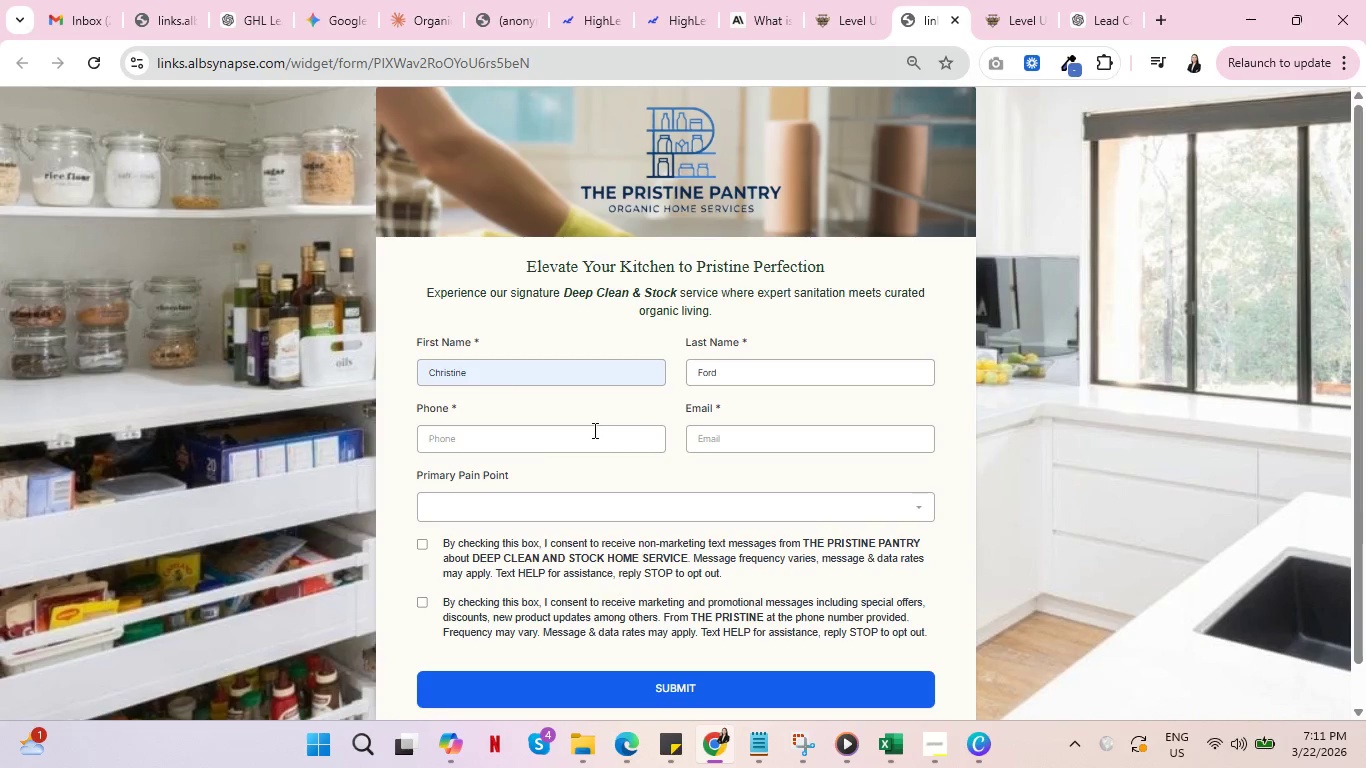 
left_click([593, 430])
 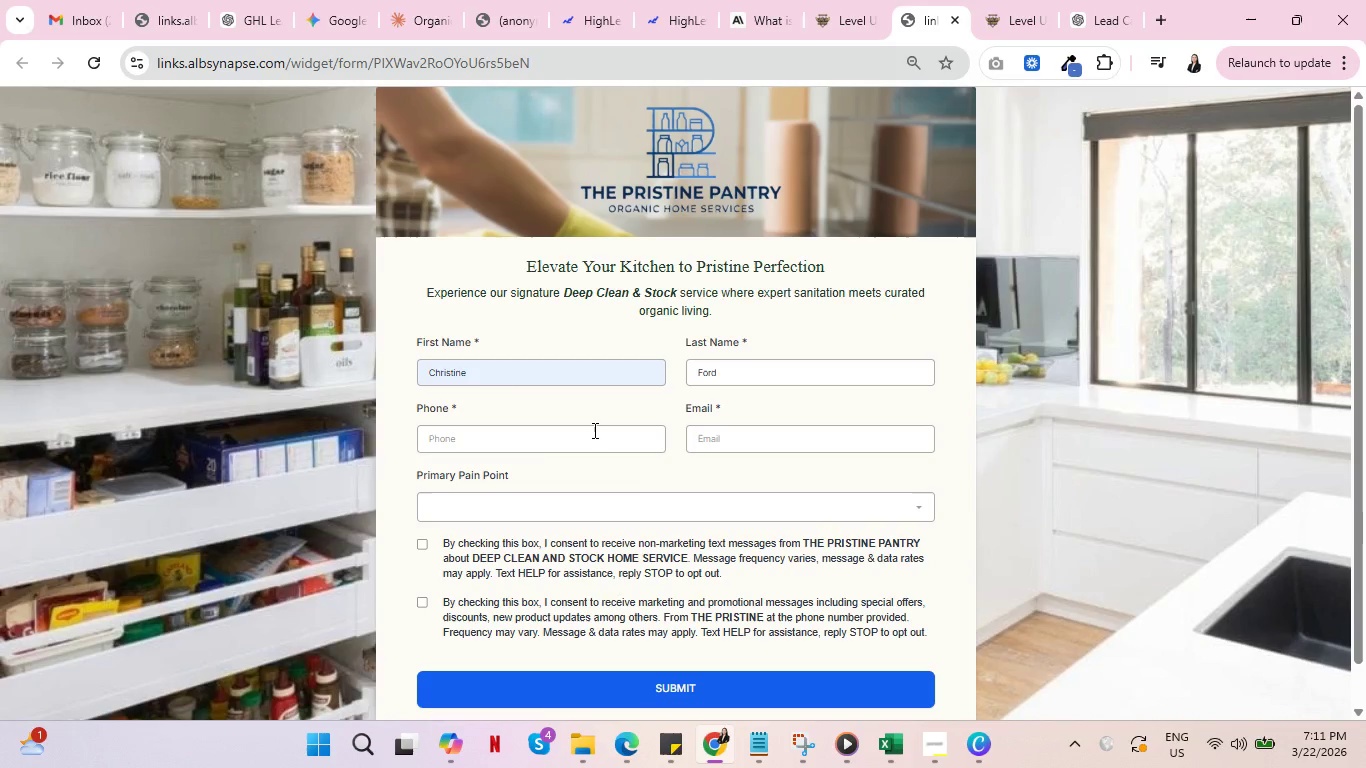 
type(09999999999)
 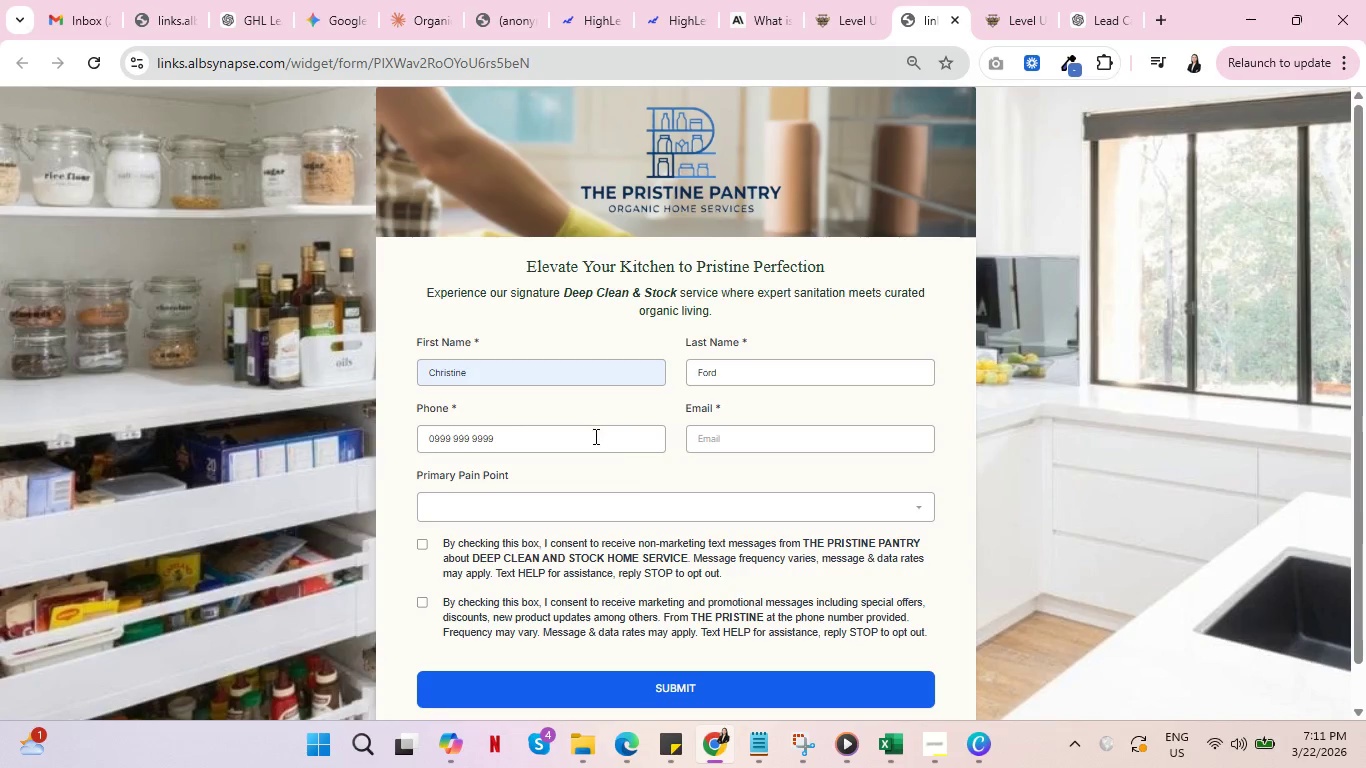 
mouse_move([798, 458])
 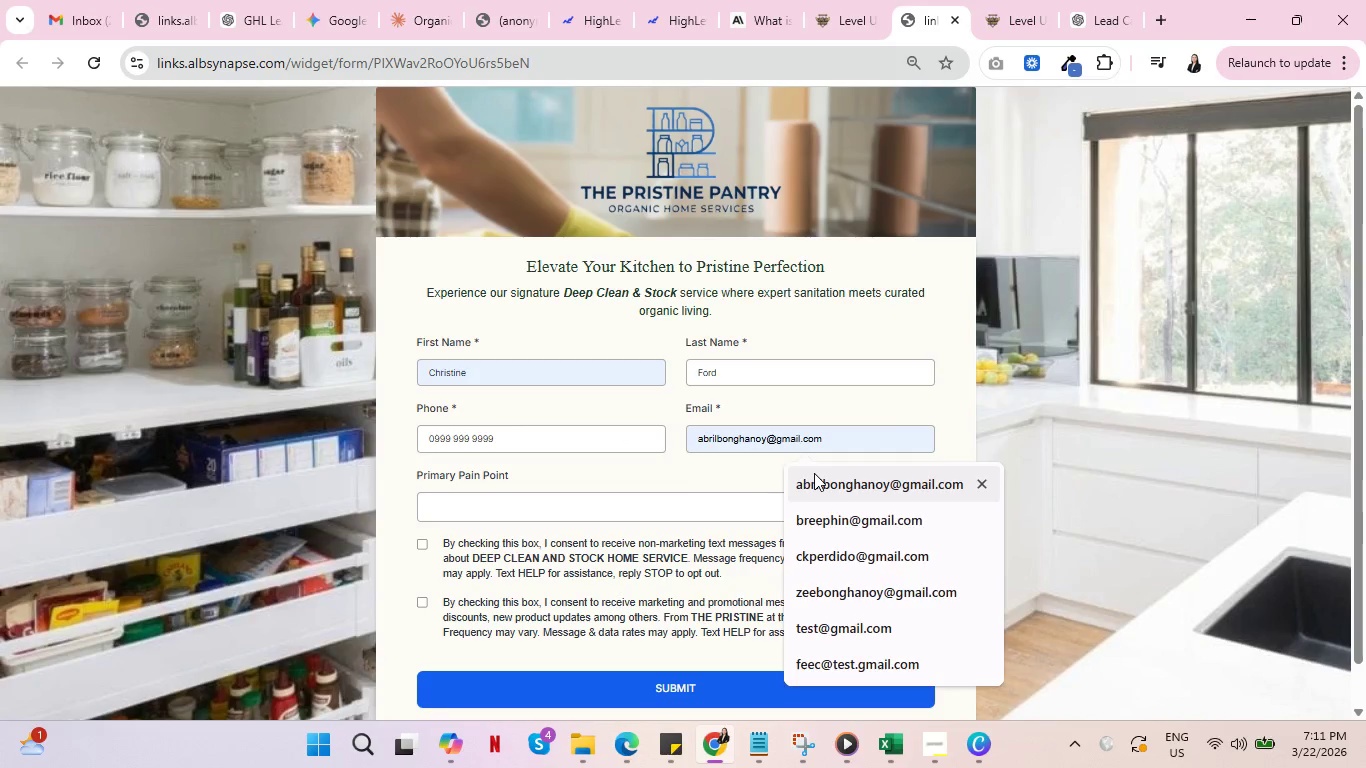 
left_click([814, 473])
 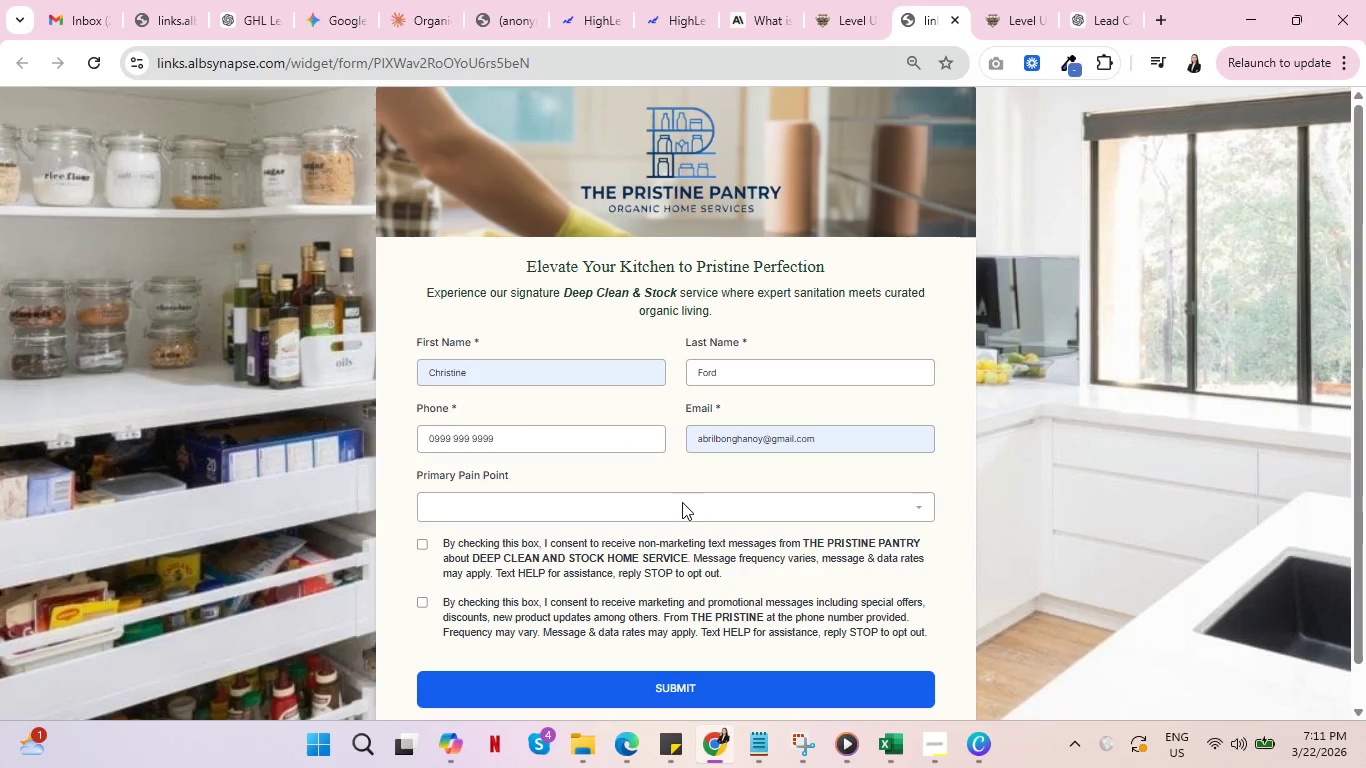 
left_click([682, 502])
 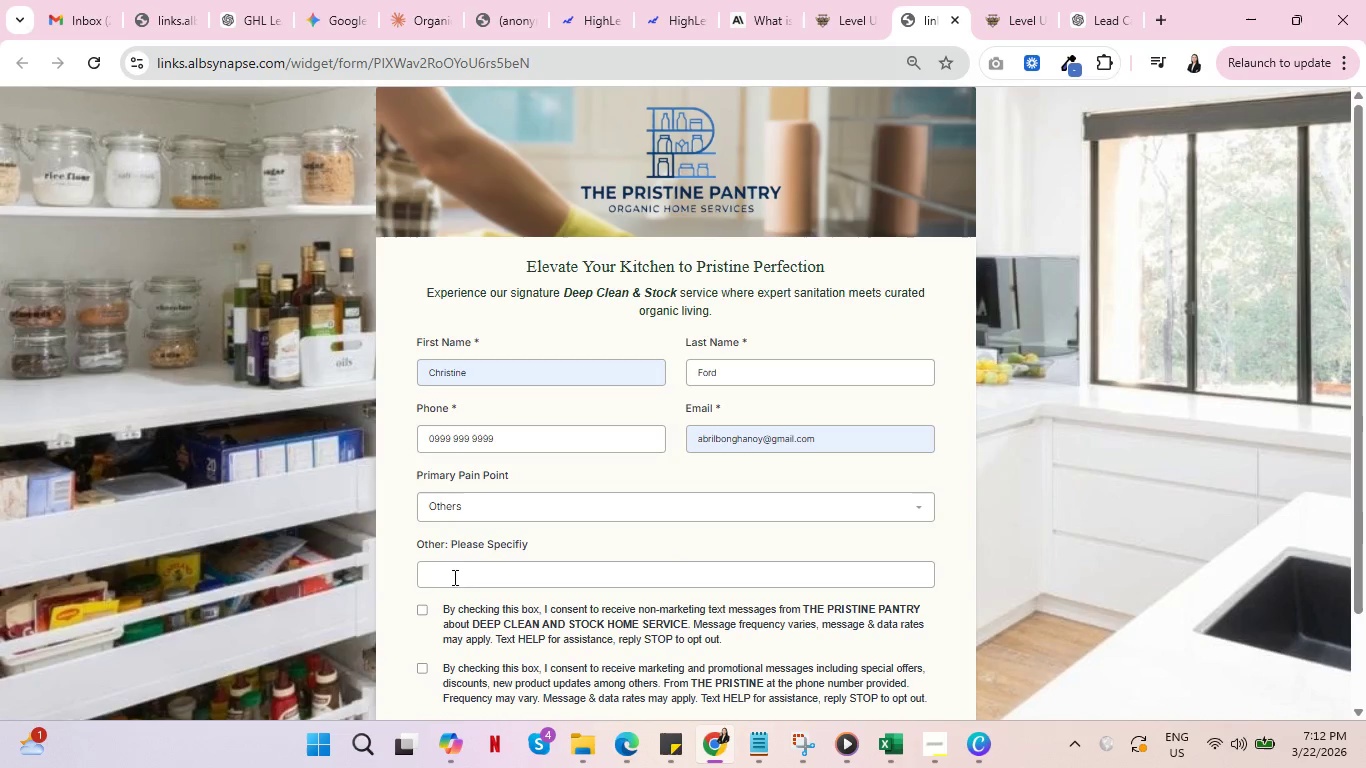 
left_click([451, 573])
 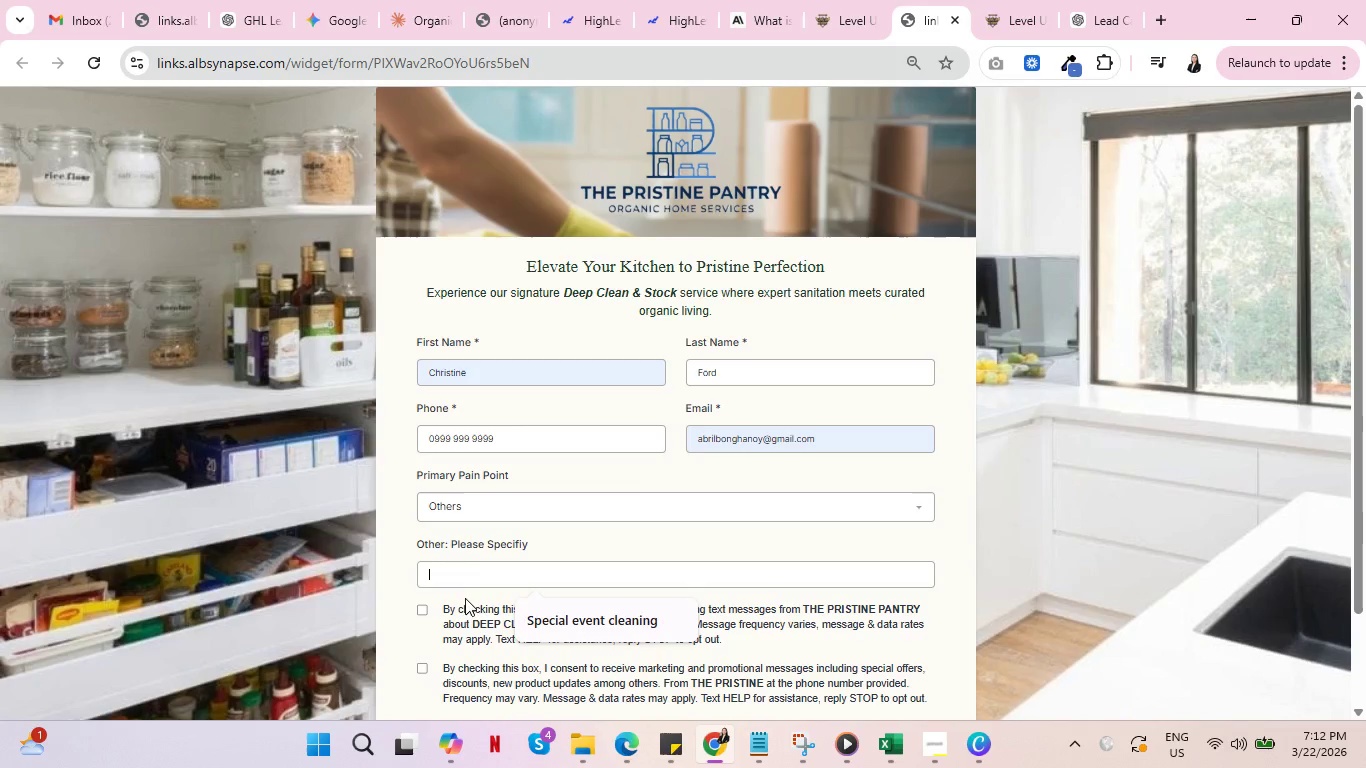 
left_click([553, 624])
 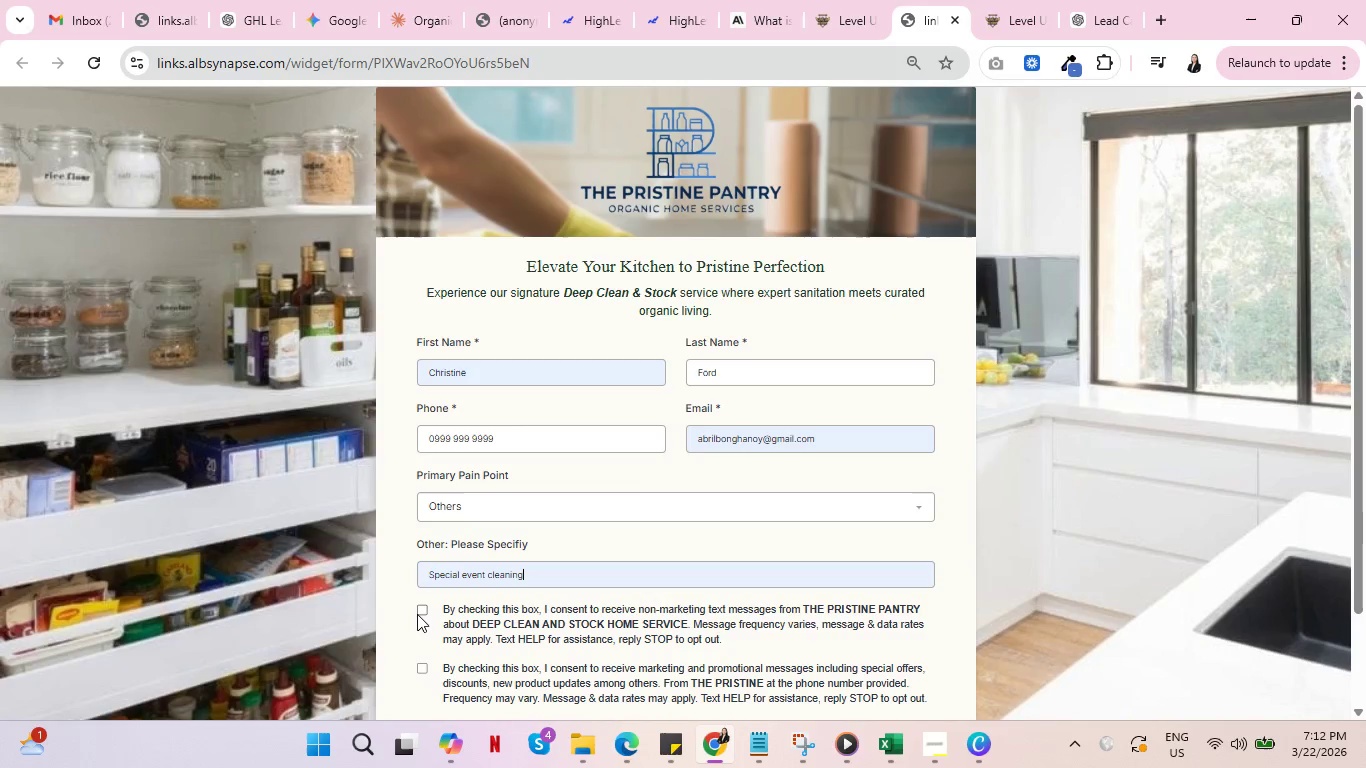 
left_click([417, 613])
 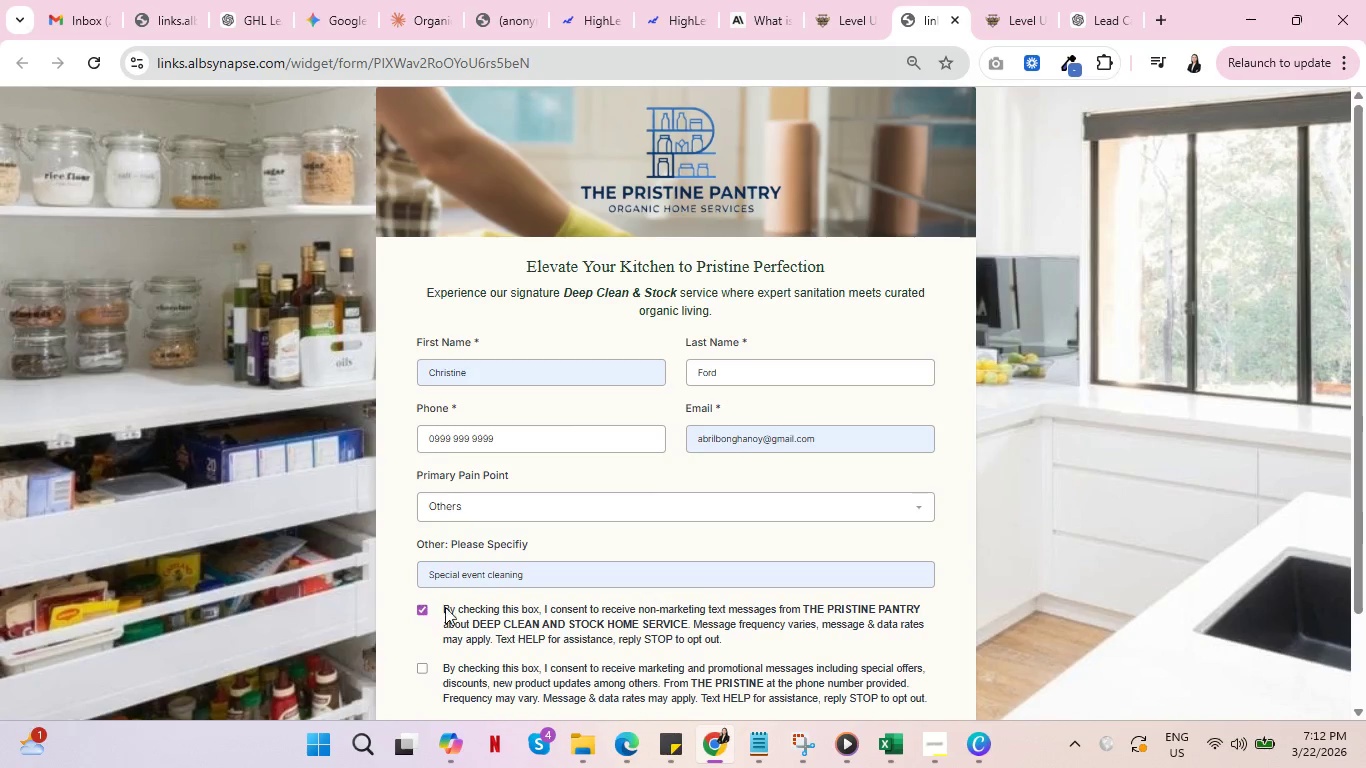 
scroll: coordinate [553, 585], scroll_direction: down, amount: 2.0
 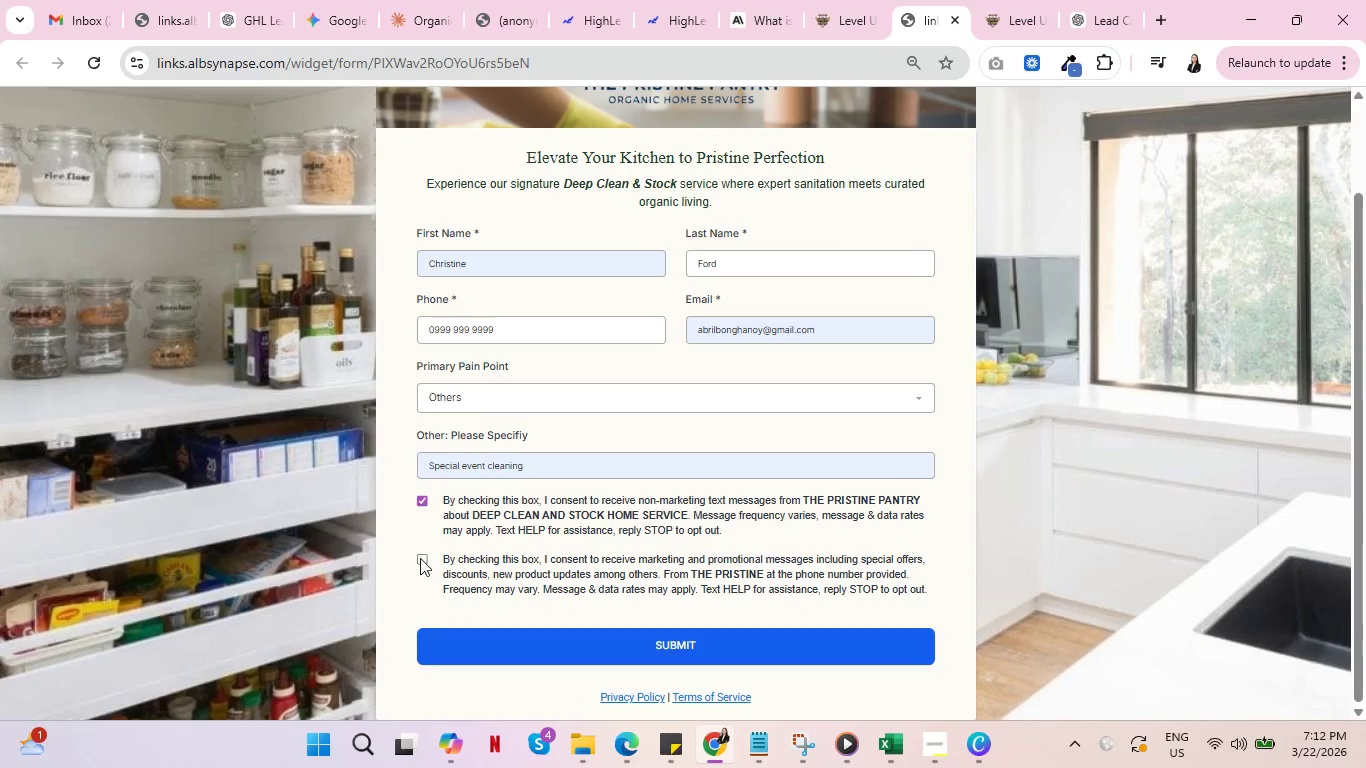 
left_click([423, 558])
 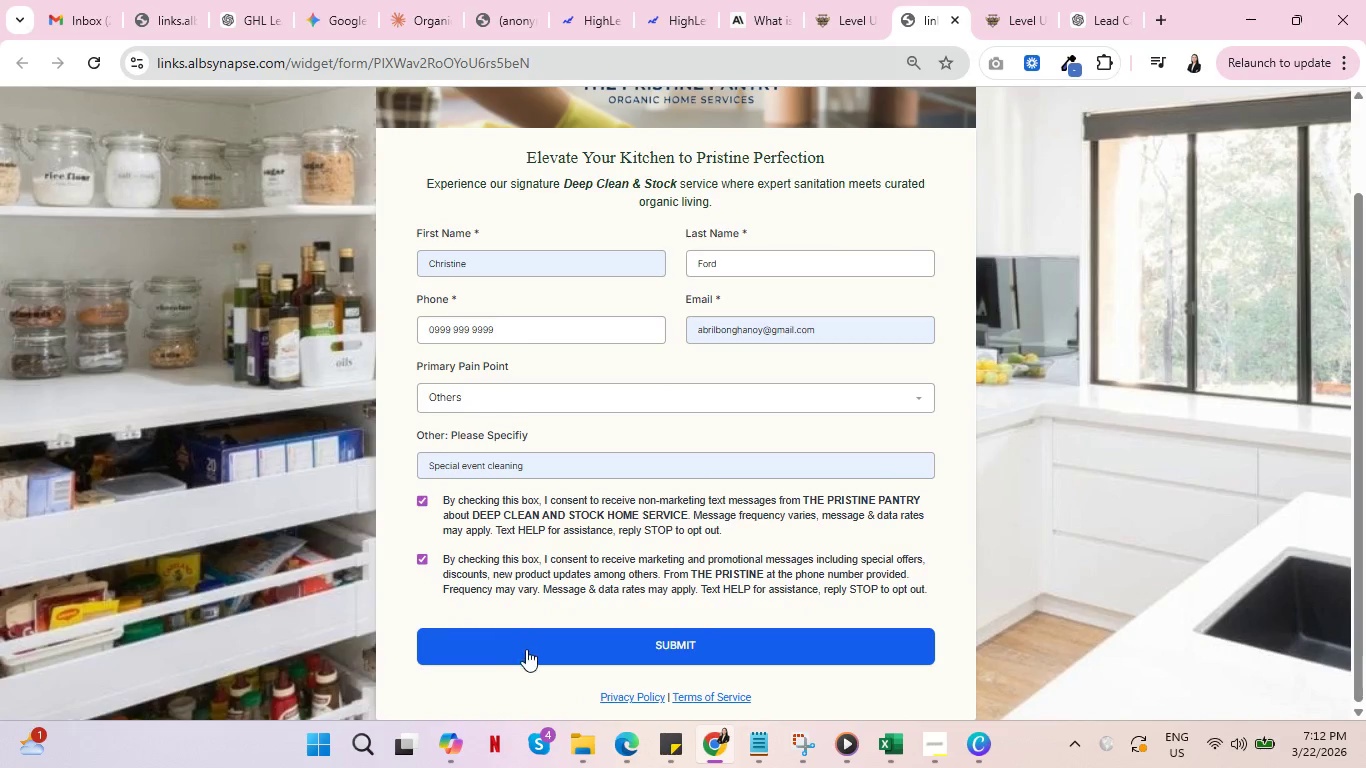 
left_click([529, 649])
 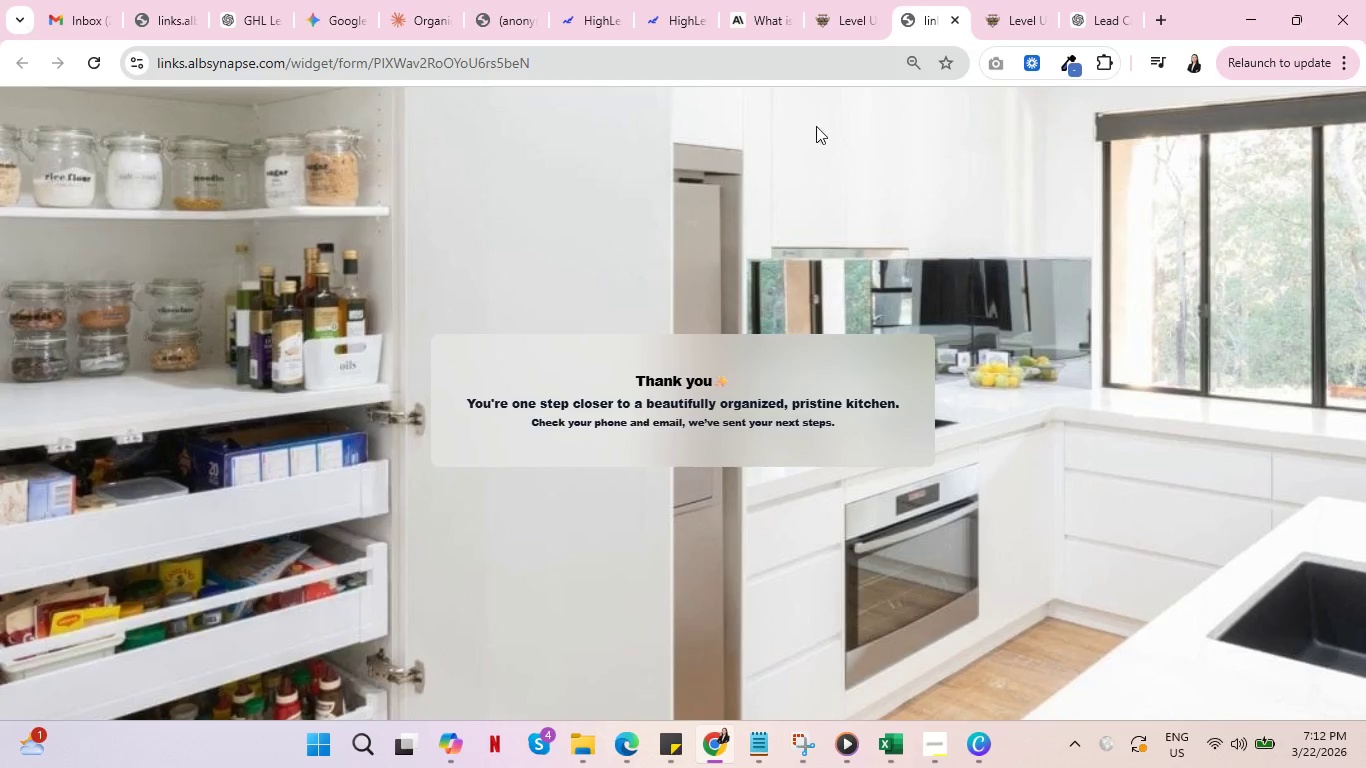 
wait(5.55)
 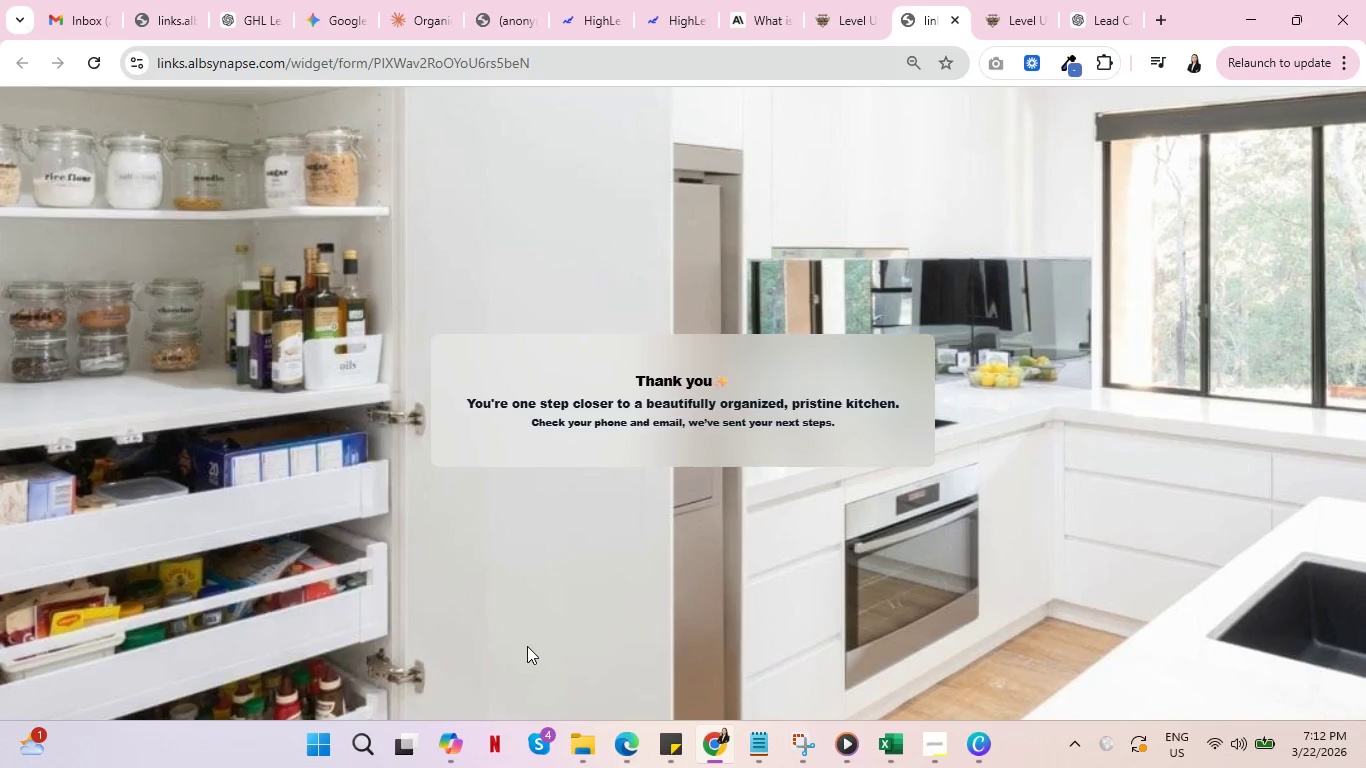 
left_click([73, 0])
 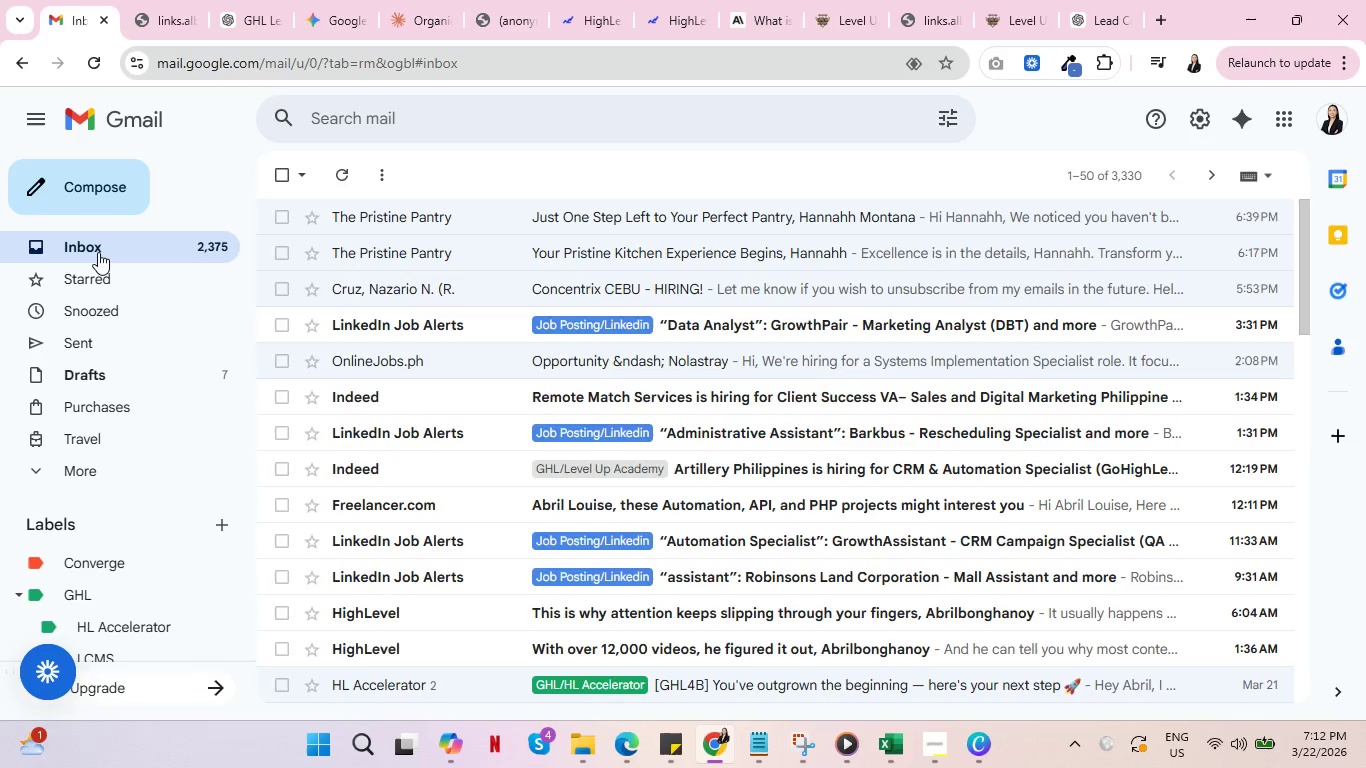 
left_click([98, 252])
 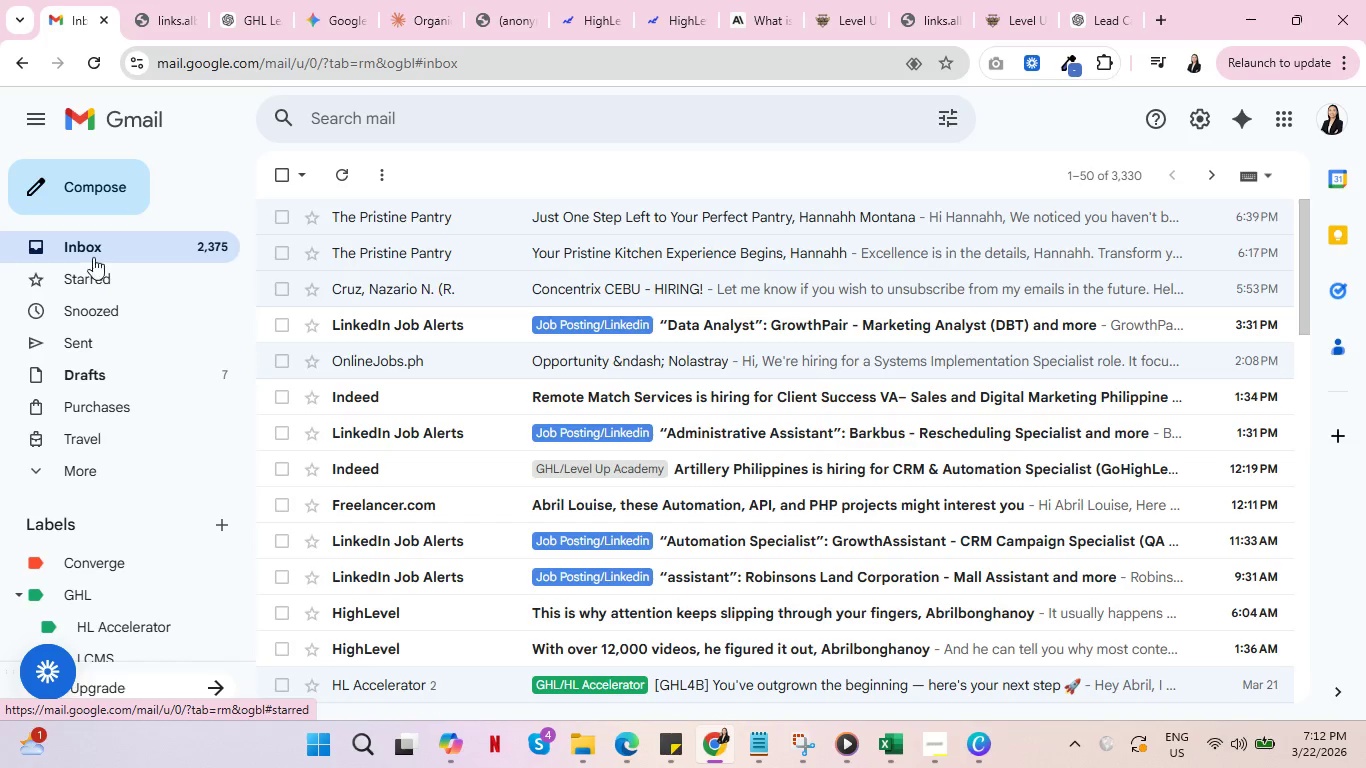 
left_click([97, 247])
 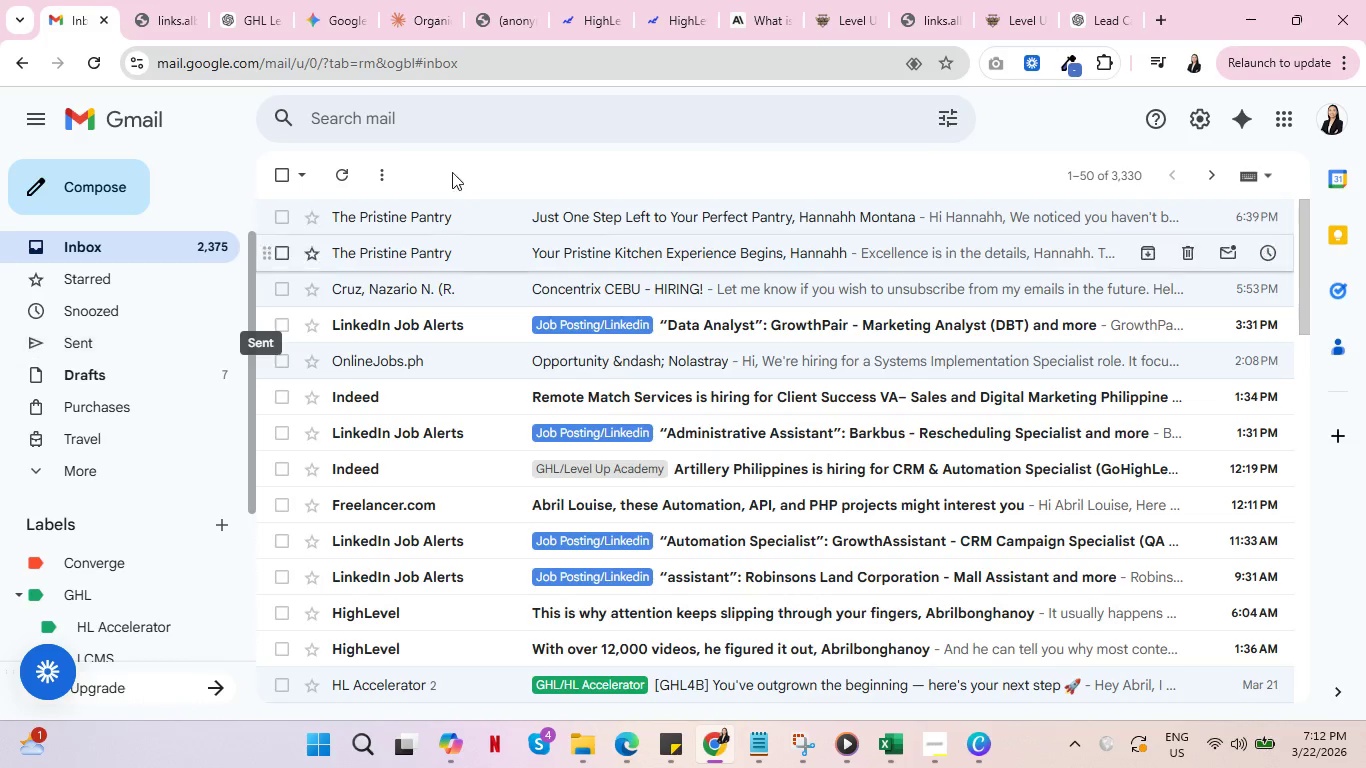 
left_click([937, 0])
 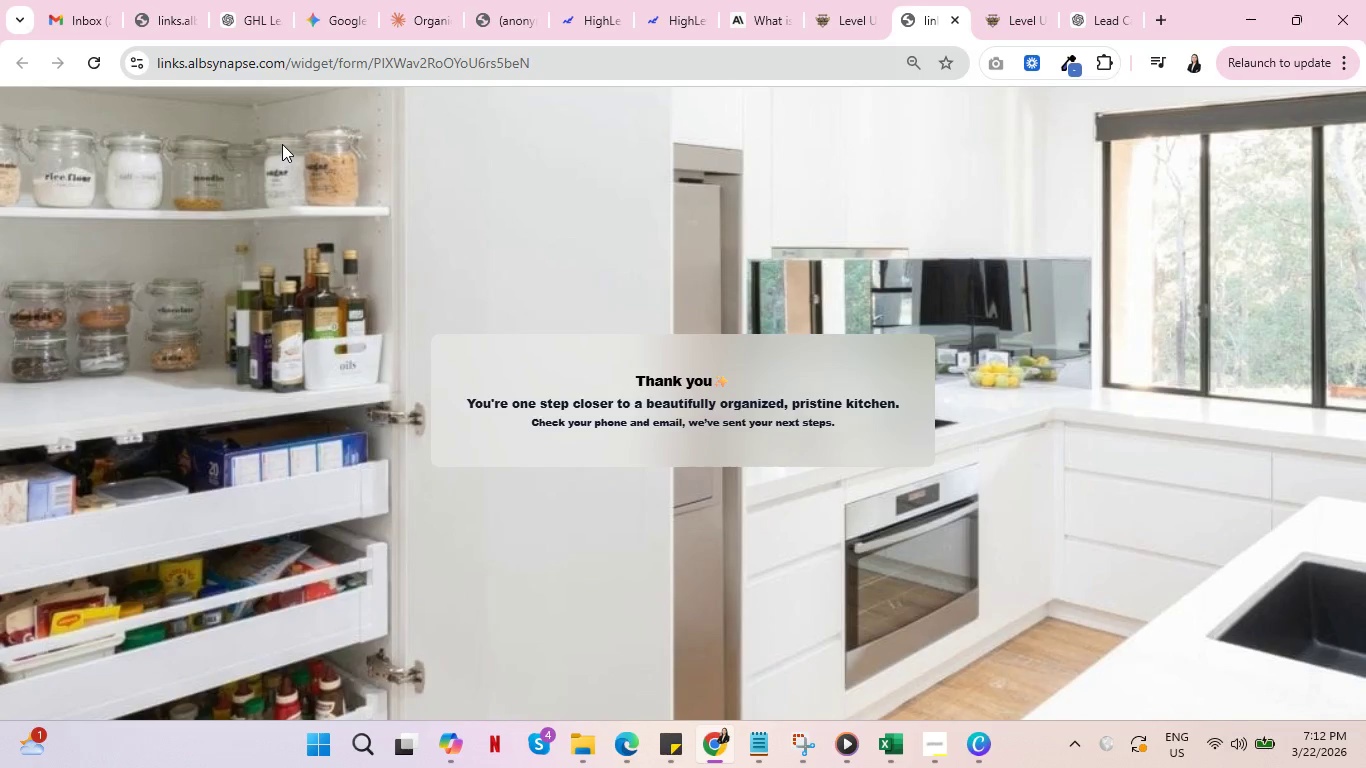 
key(Control+ControlLeft)
 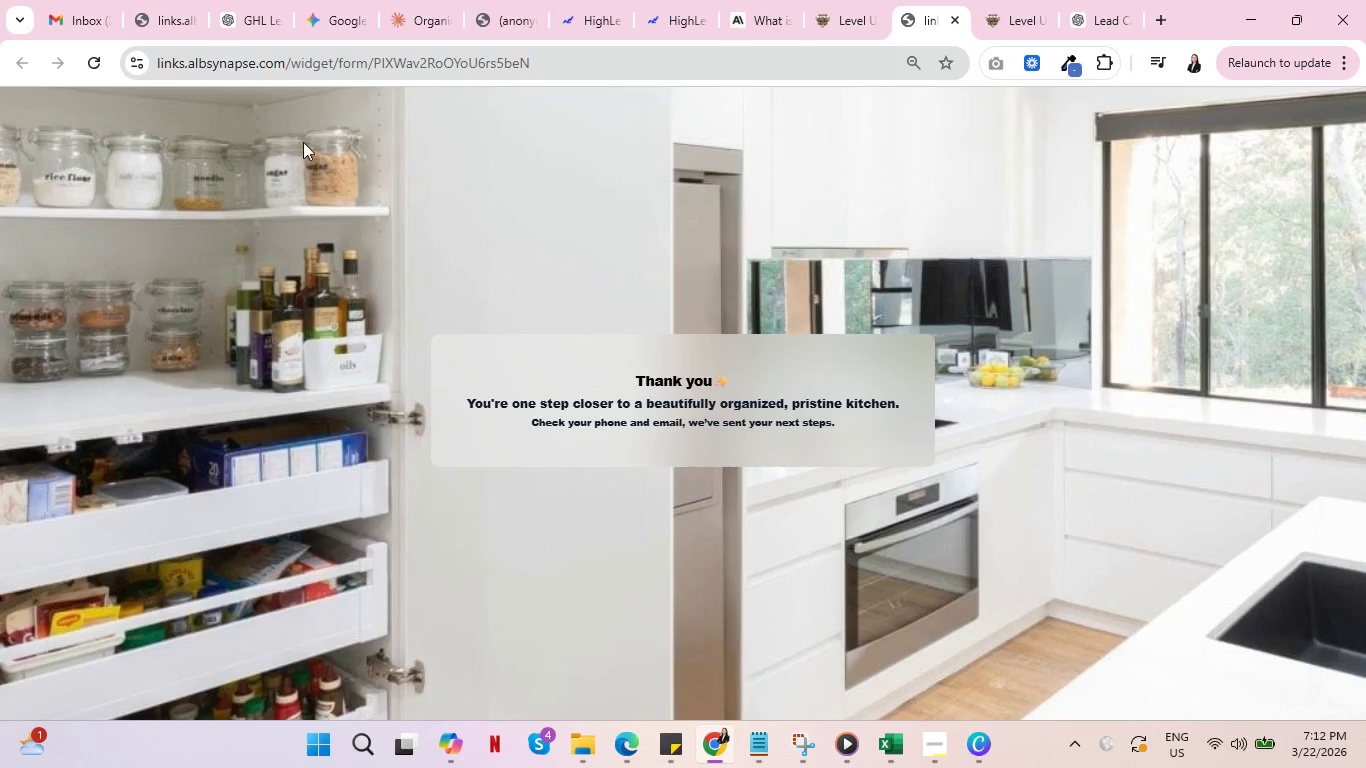 
key(Control+ControlLeft)
 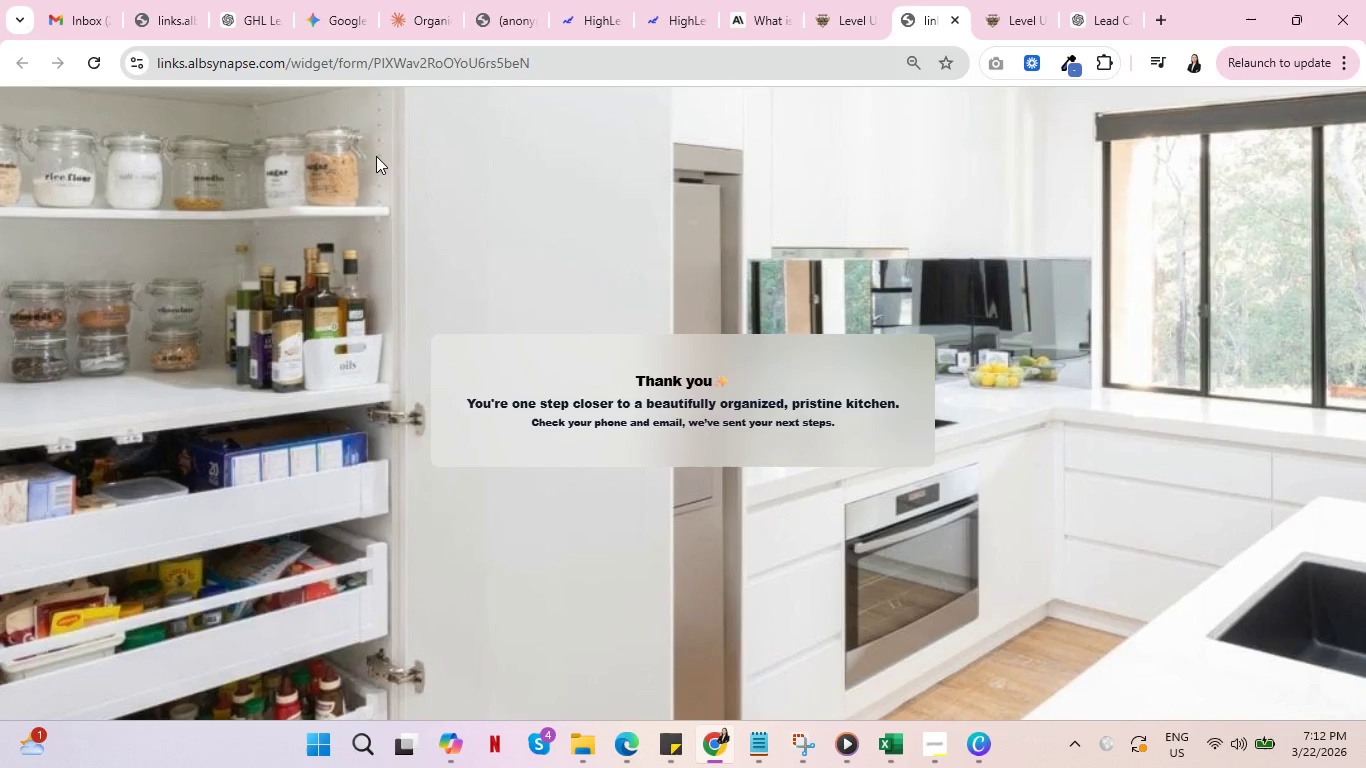 
key(Control+ControlLeft)
 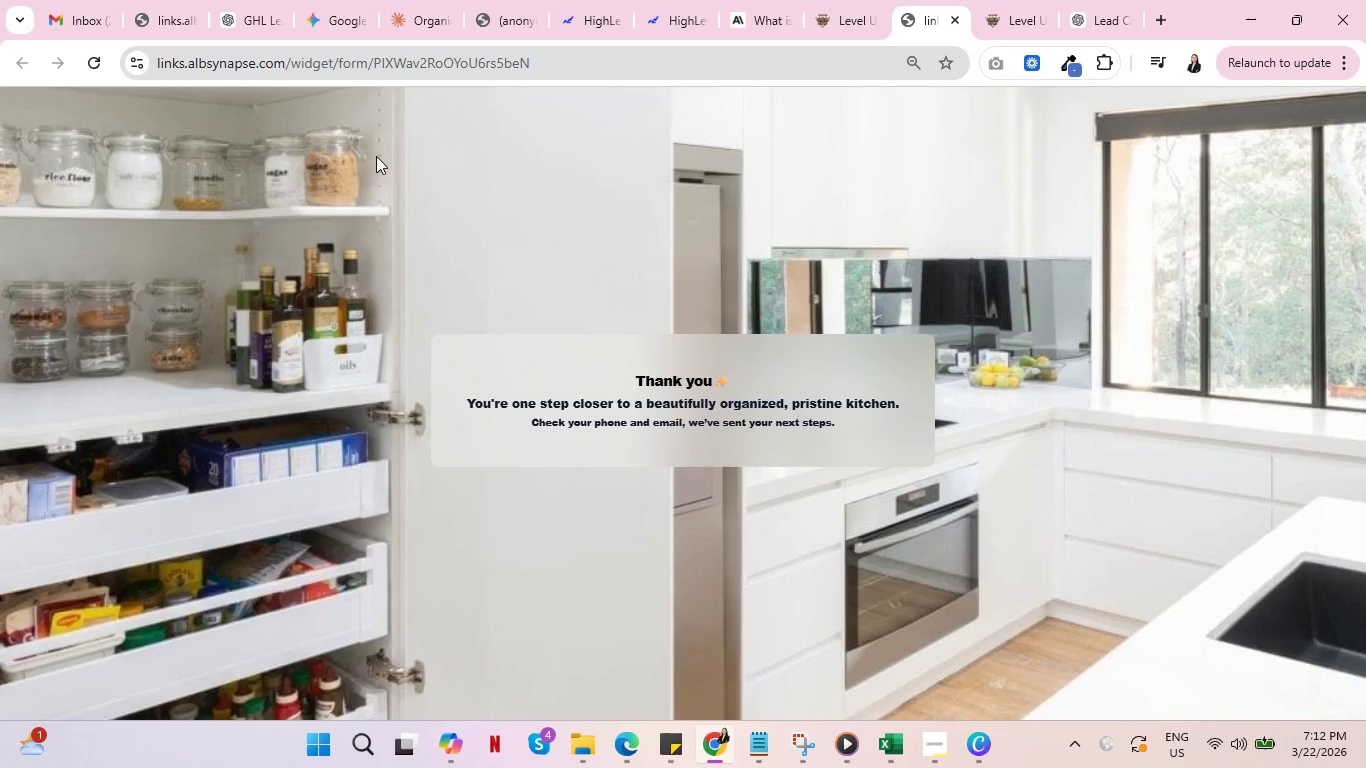 
key(Control+ControlLeft)
 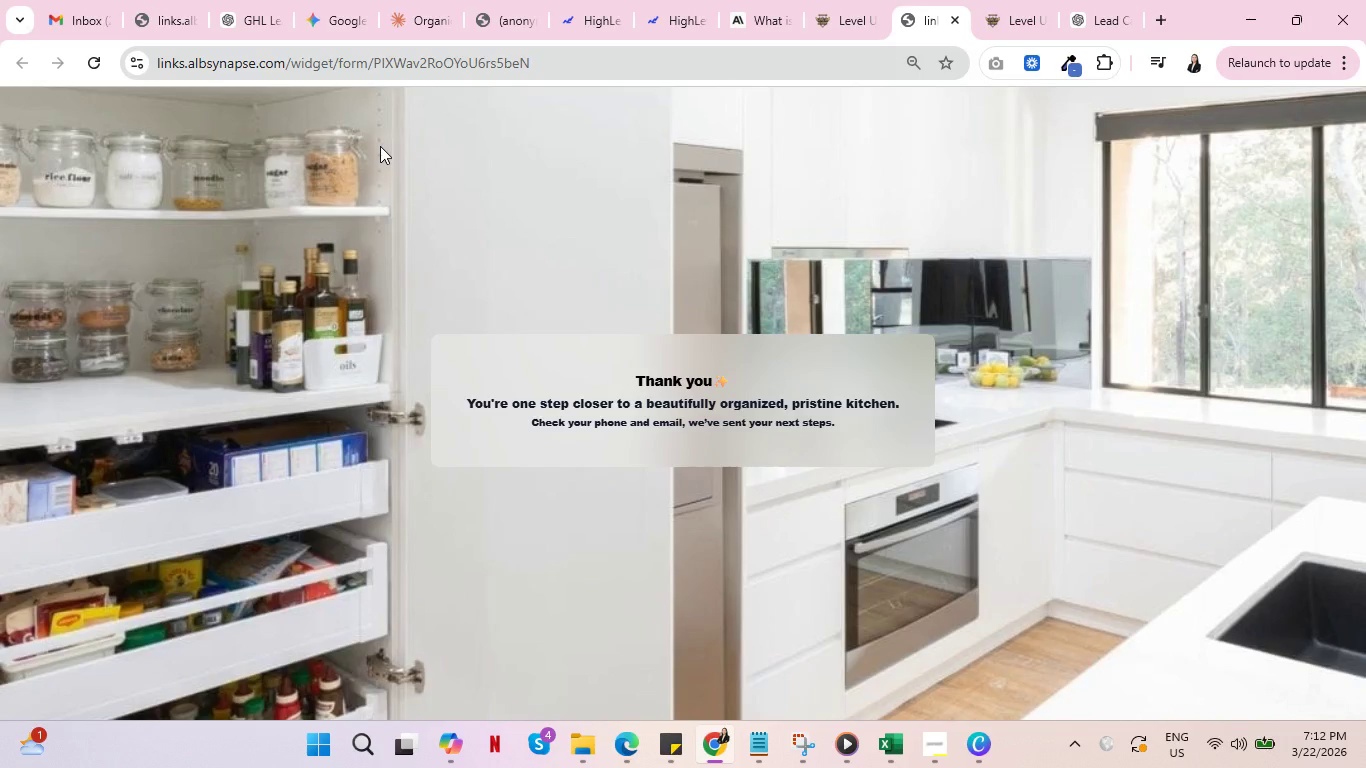 
wait(11.44)
 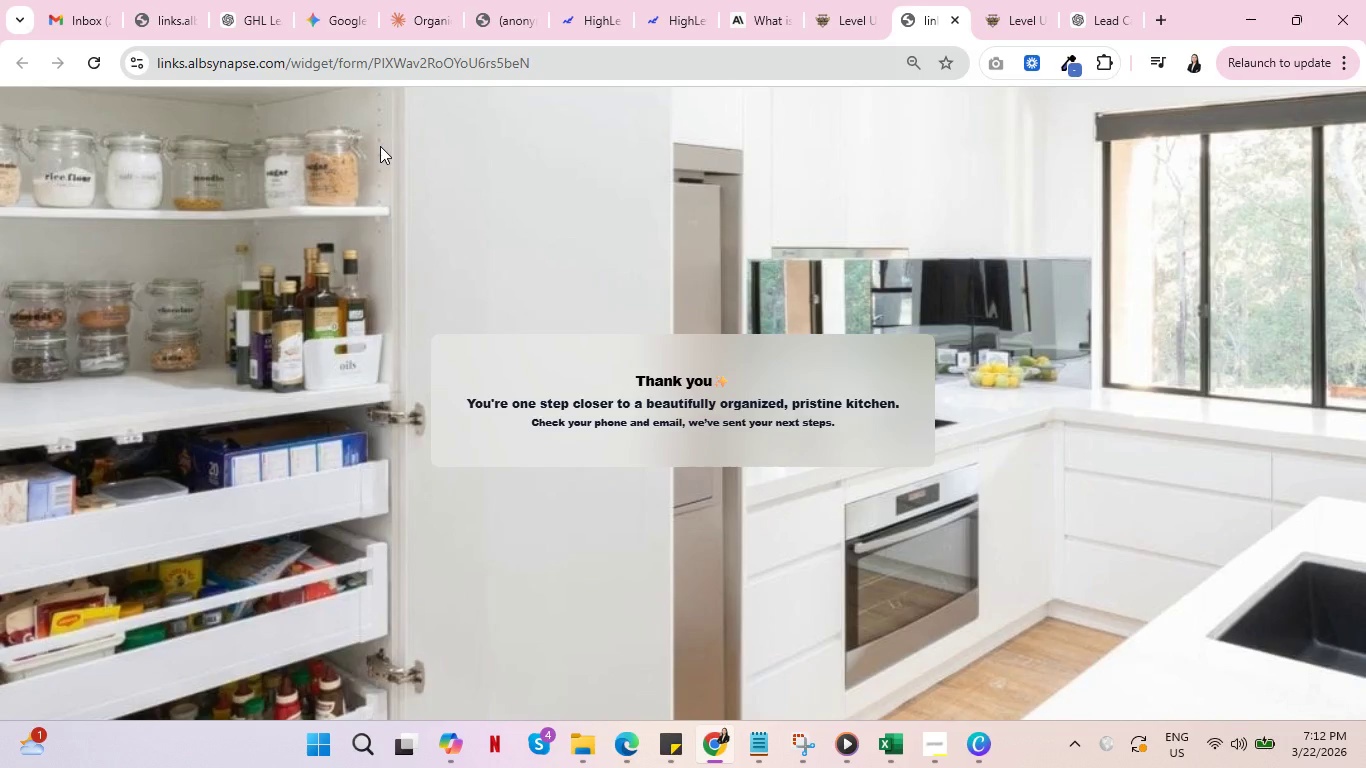 
left_click([39, 0])
 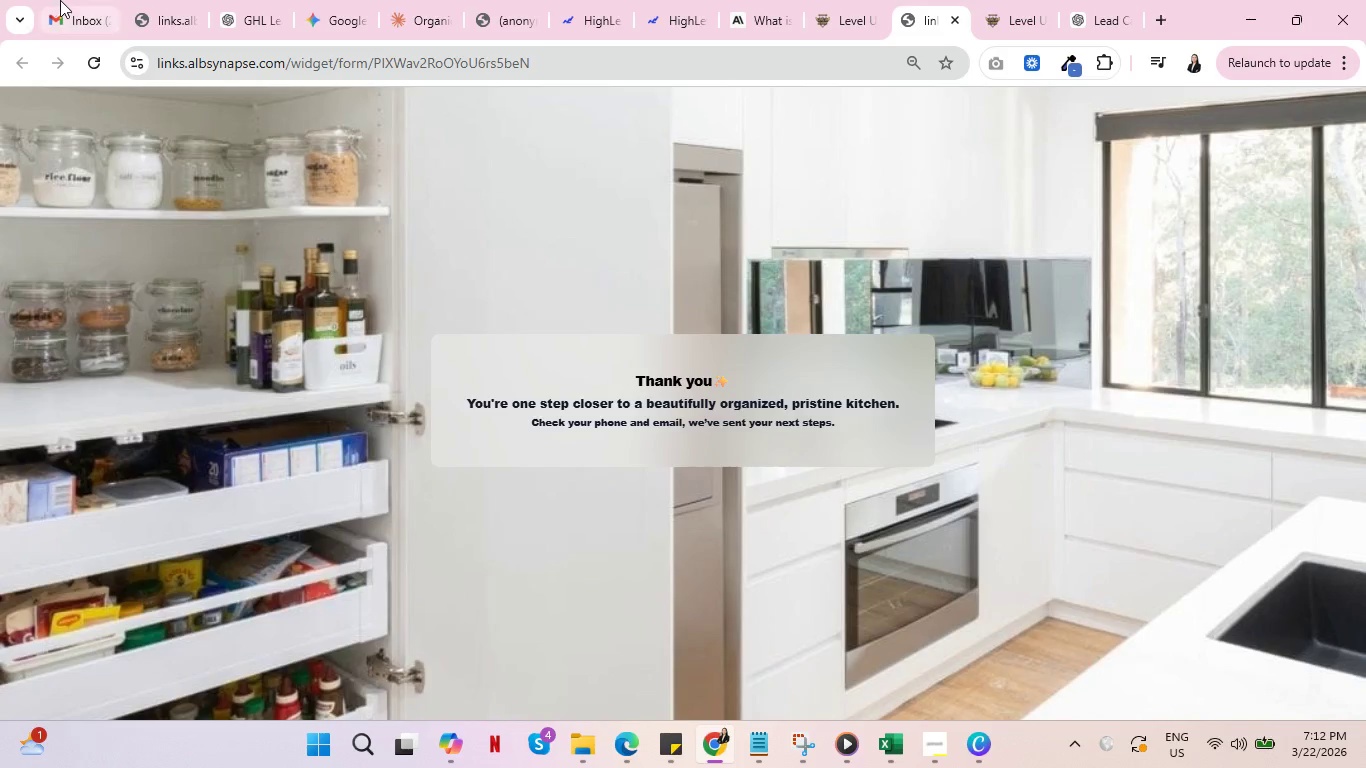 
double_click([60, 0])
 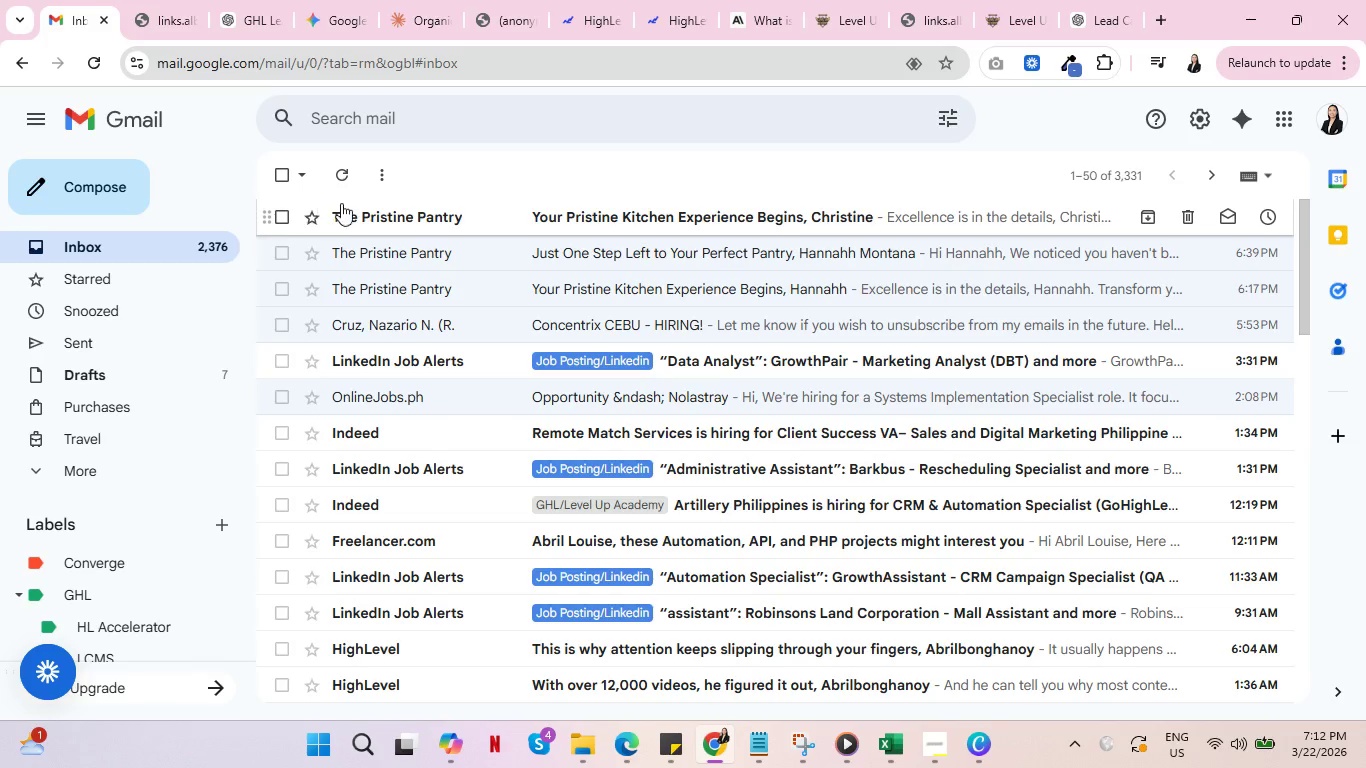 
left_click([370, 205])
 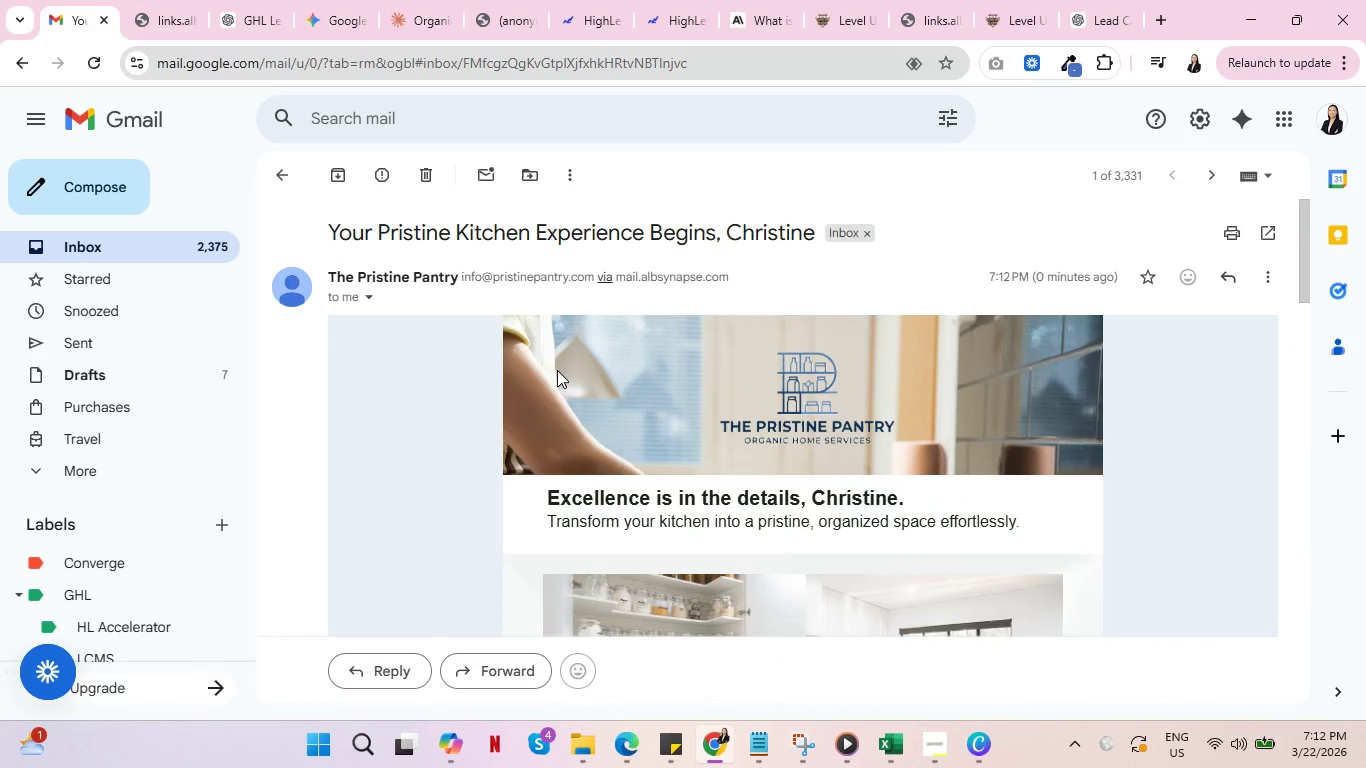 
scroll: coordinate [715, 383], scroll_direction: down, amount: 14.0
 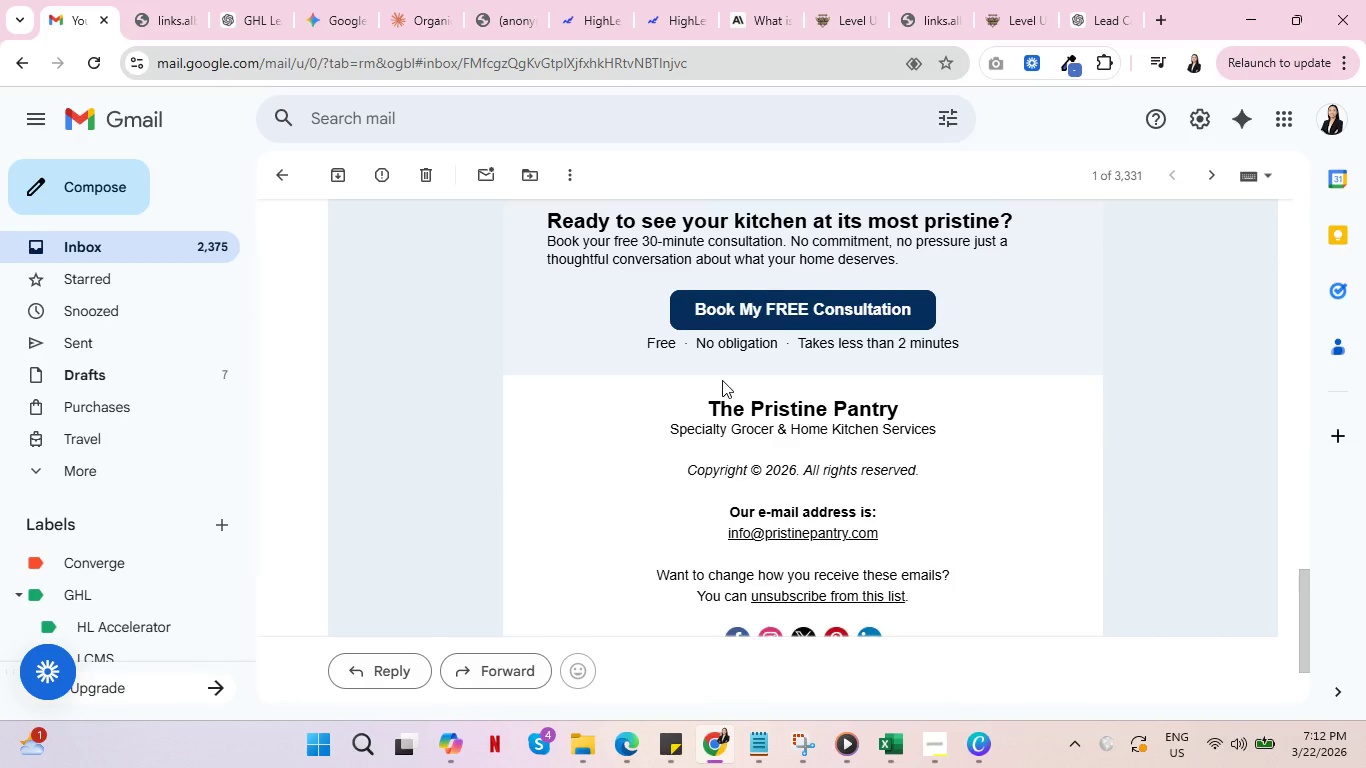 
wait(11.05)
 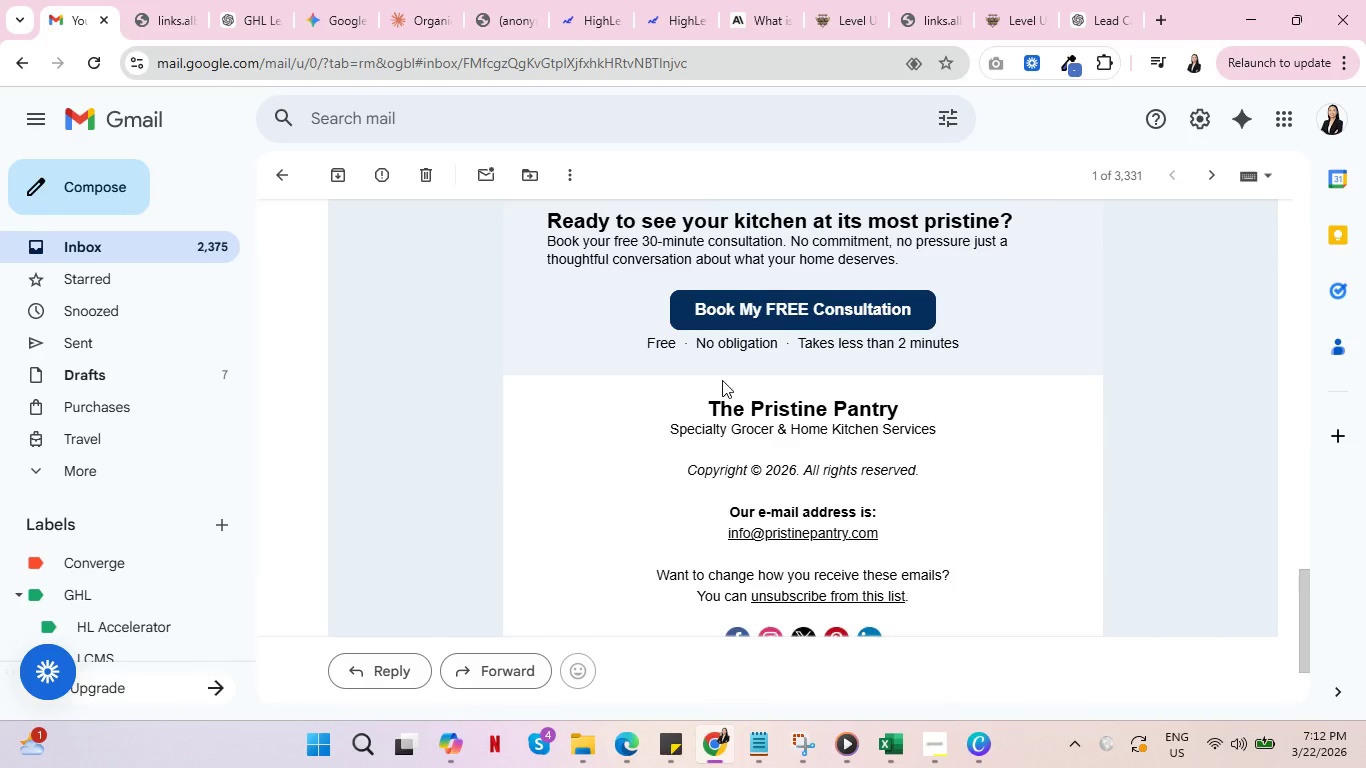 
scroll: coordinate [779, 522], scroll_direction: down, amount: 2.0
 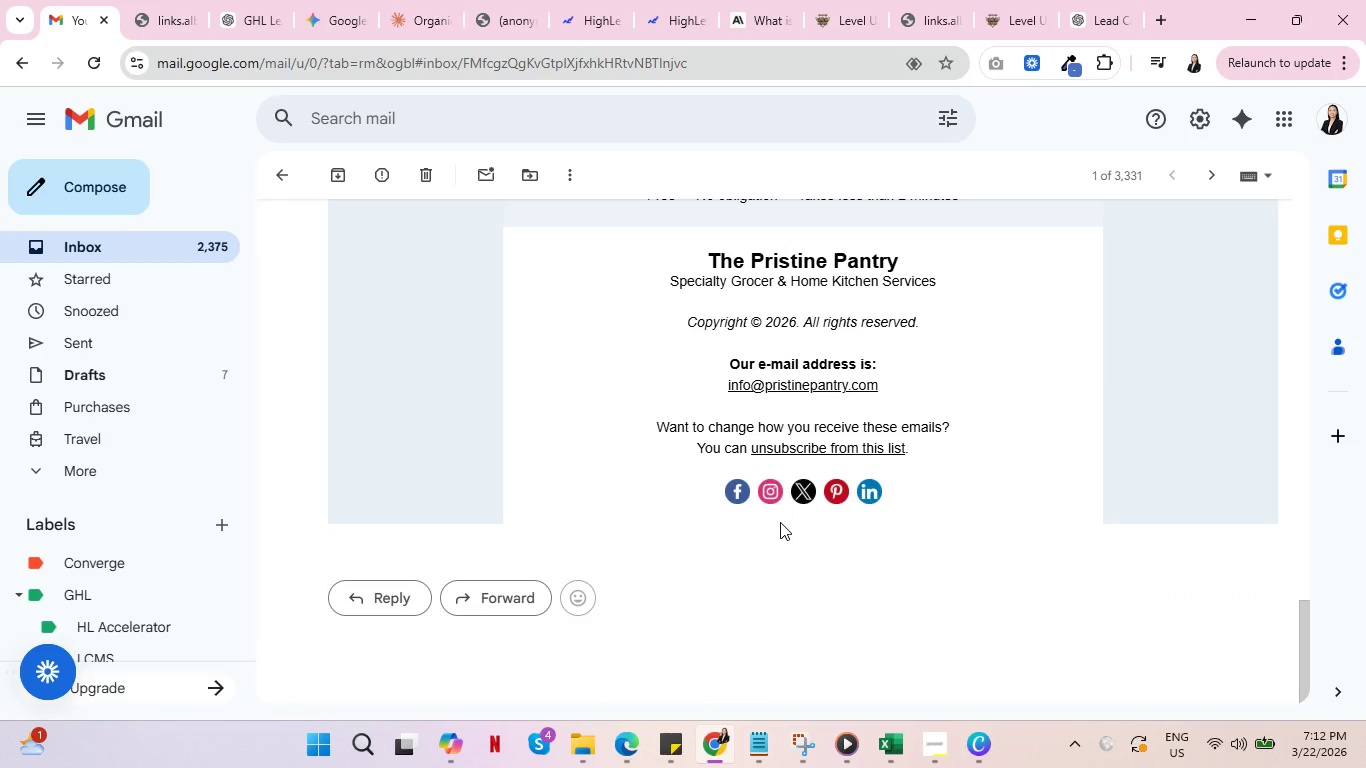 
scroll: coordinate [809, 514], scroll_direction: up, amount: 22.0
 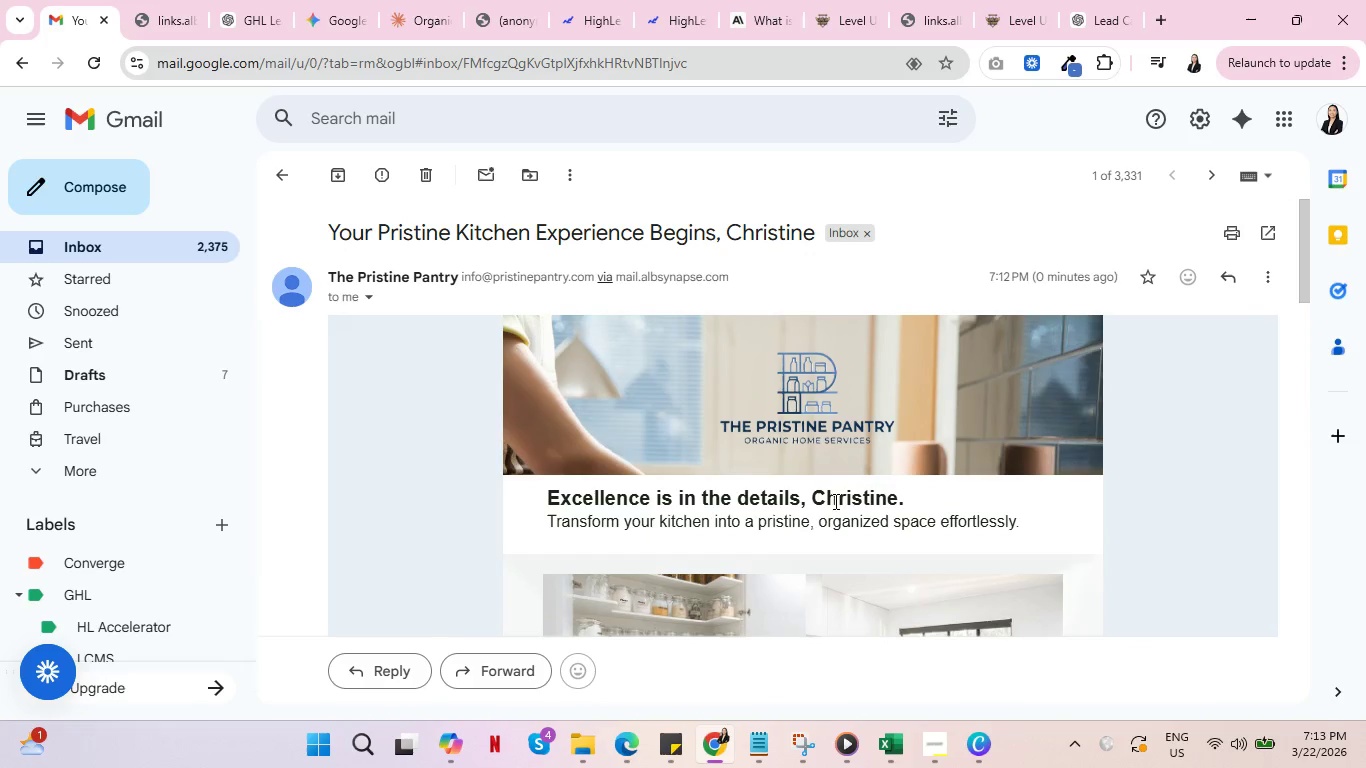 
scroll: coordinate [875, 506], scroll_direction: down, amount: 17.0
 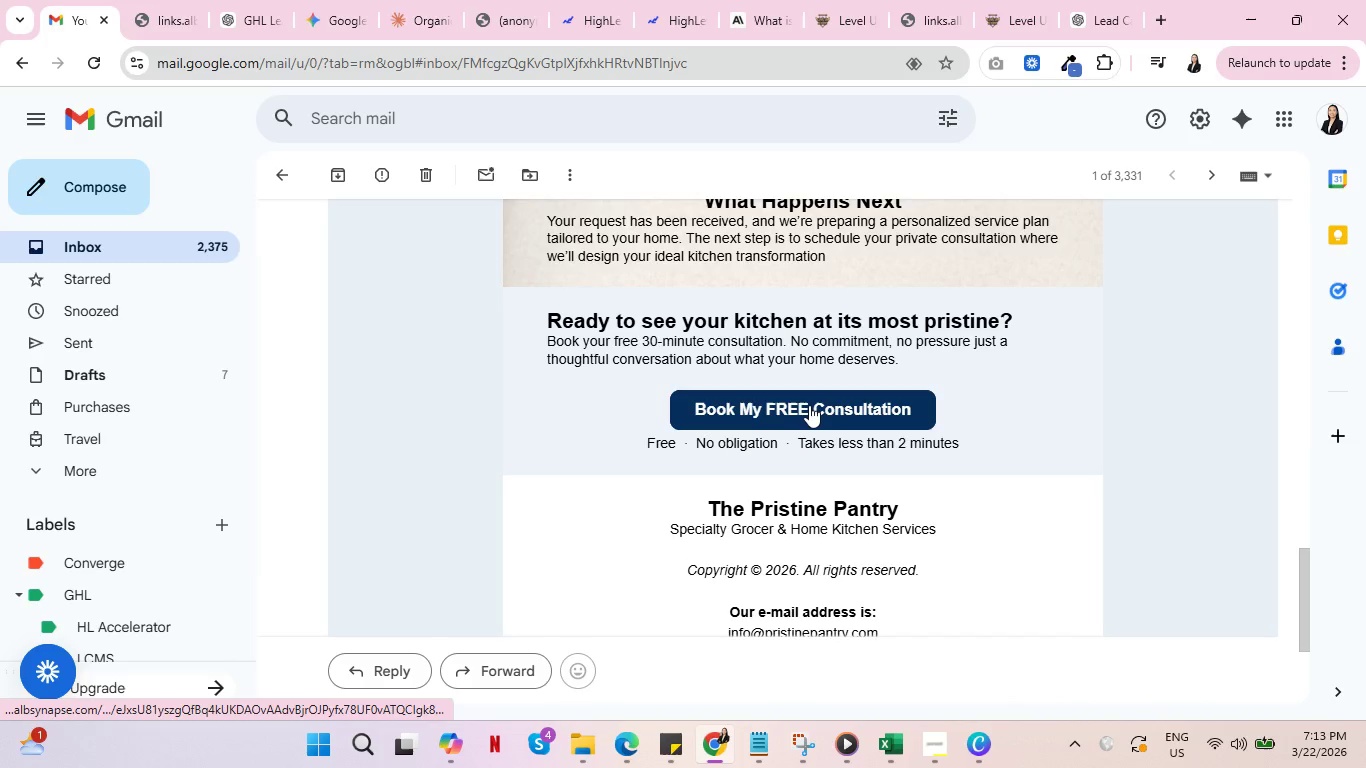 
left_click([809, 404])
 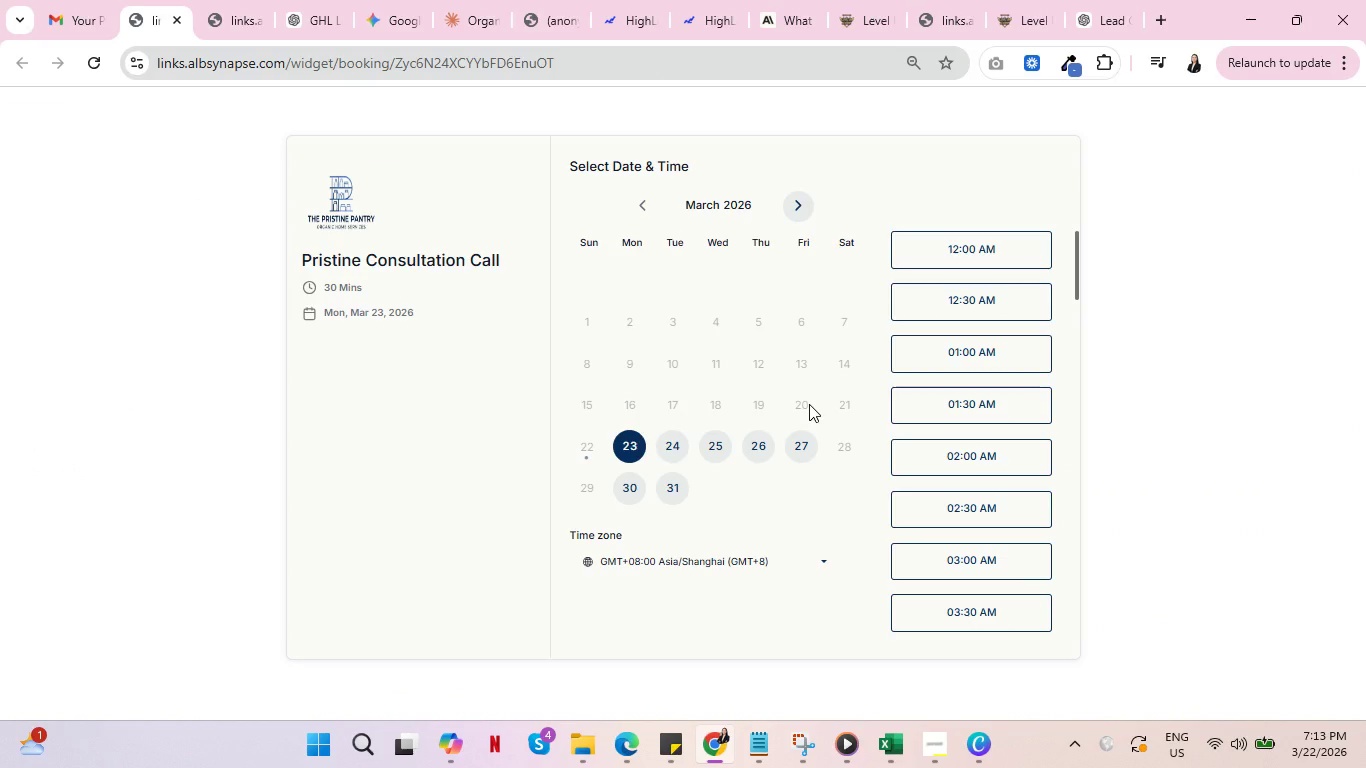 
wait(14.52)
 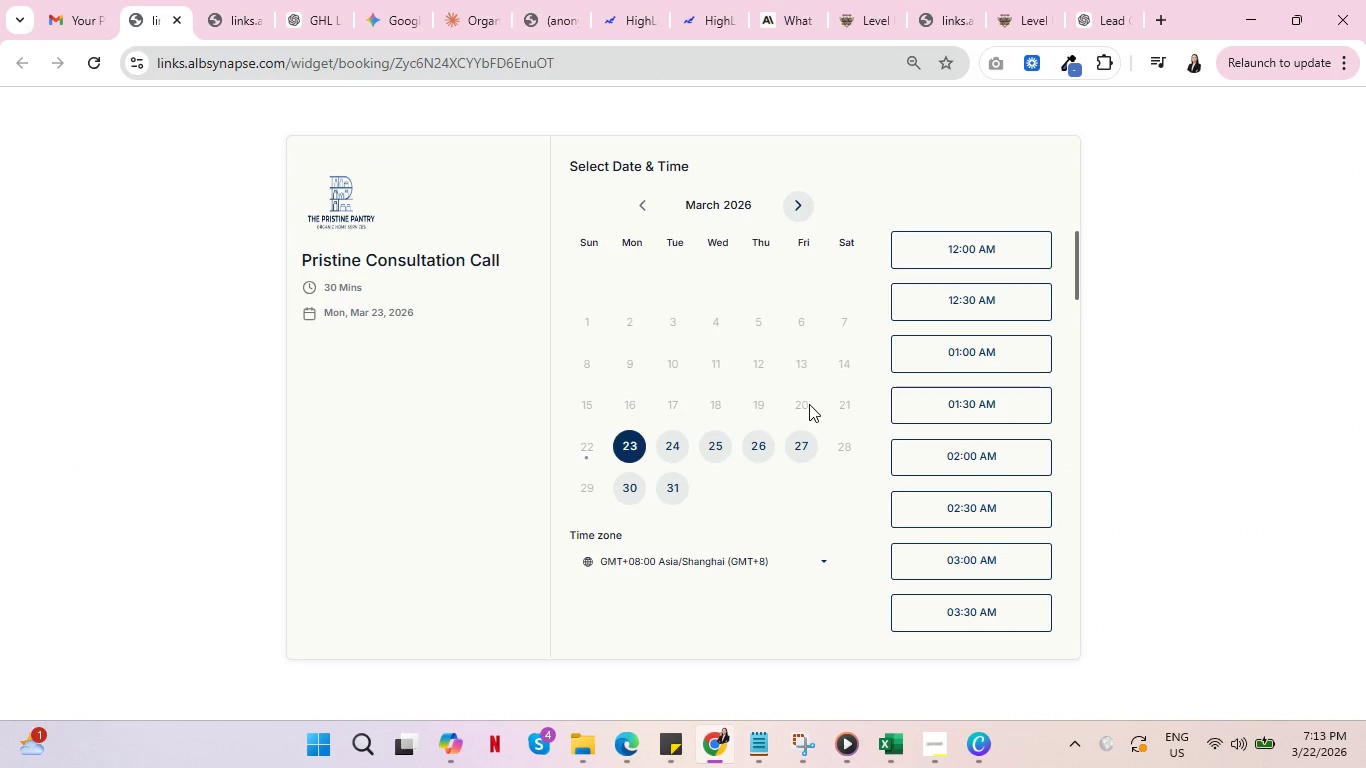 
key(Control+ControlLeft)
 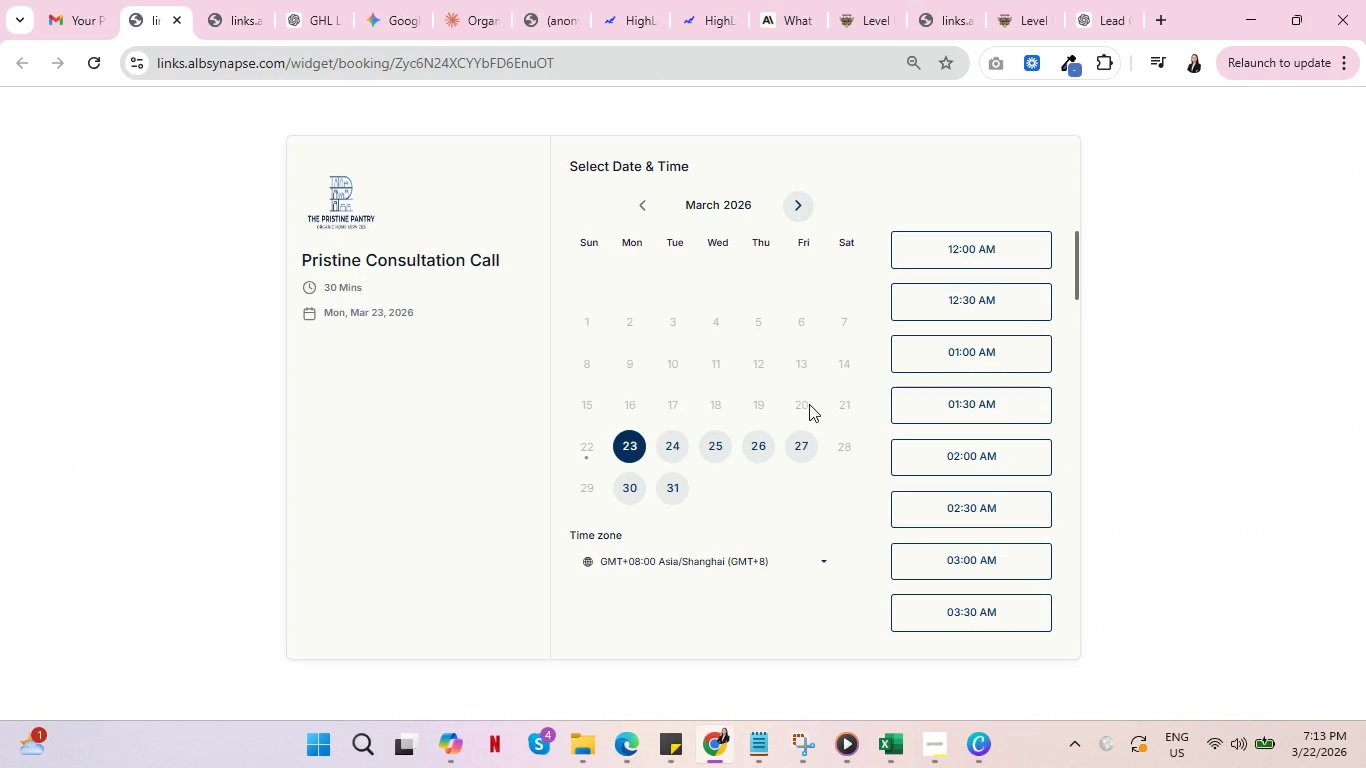 
key(Control+ControlLeft)
 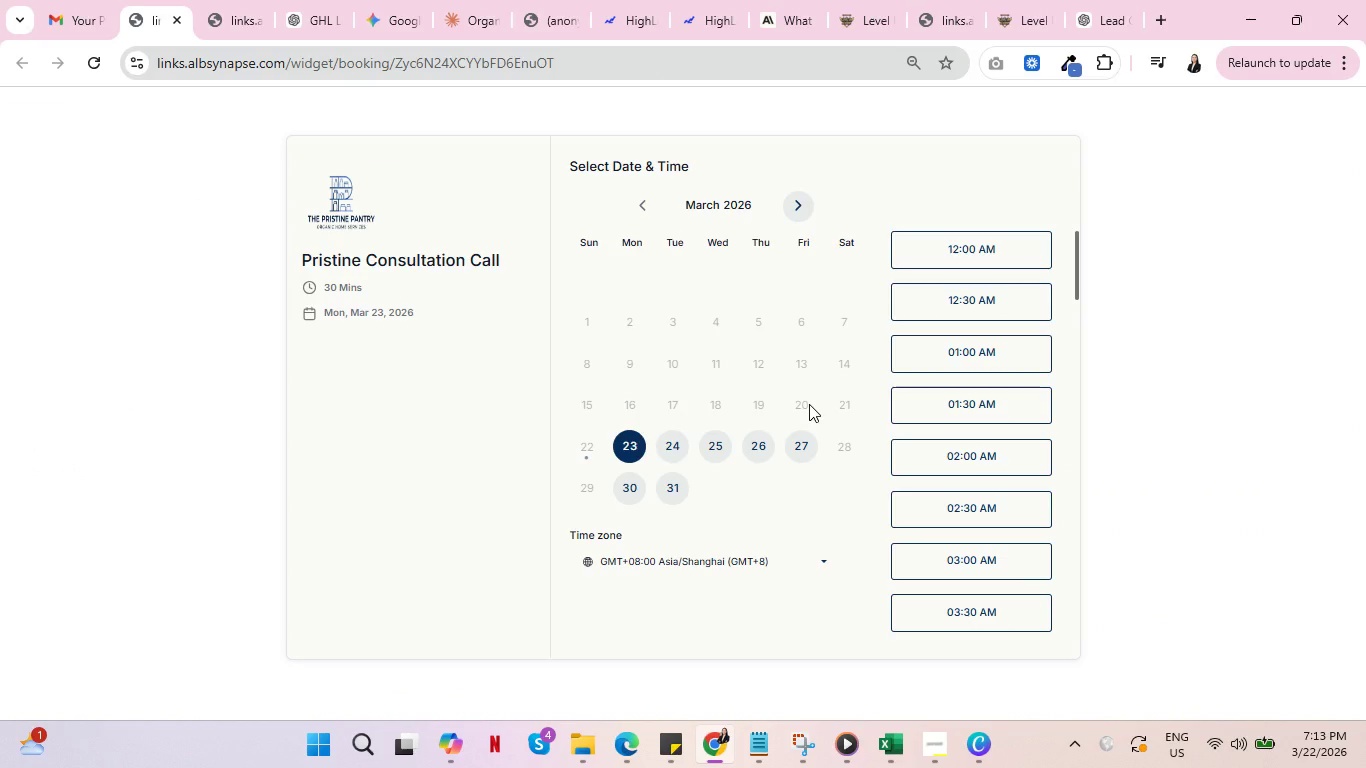 
key(Control+ControlLeft)
 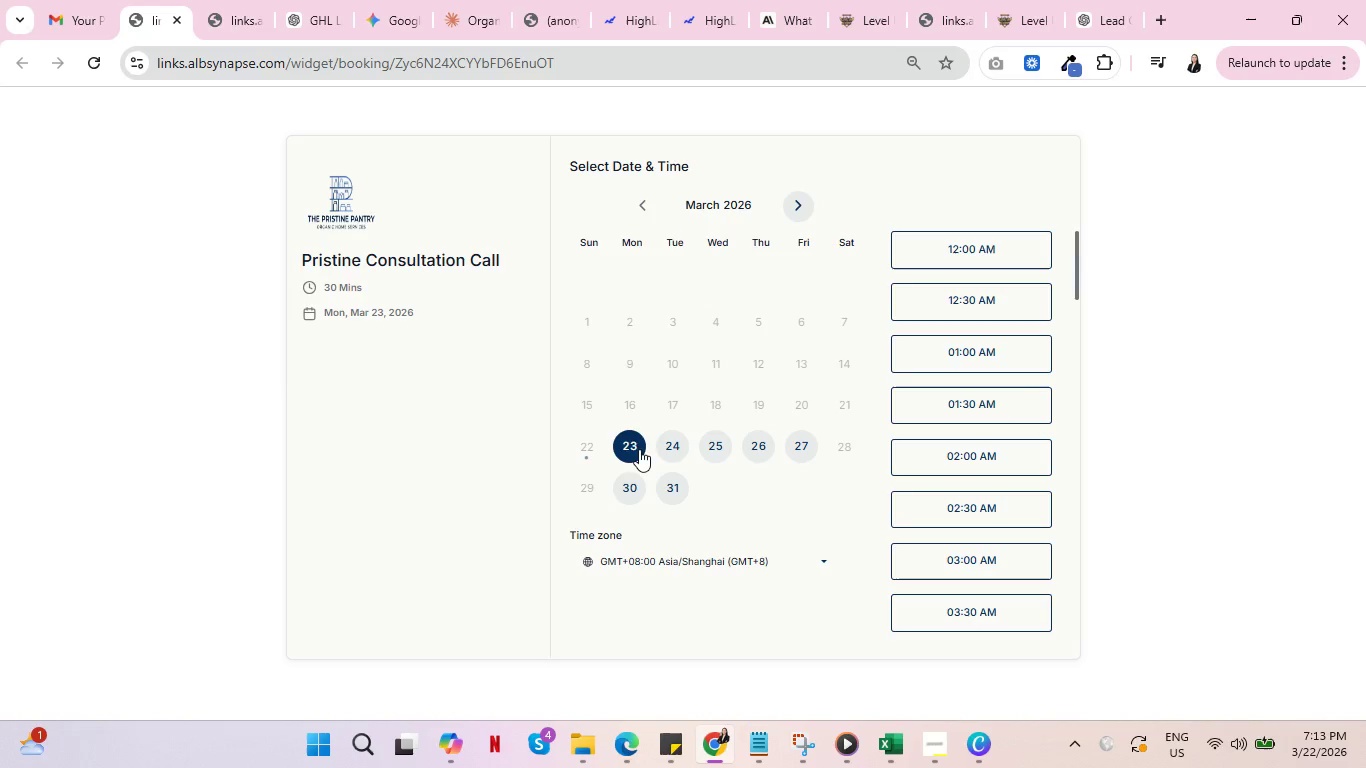 
left_click([637, 481])
 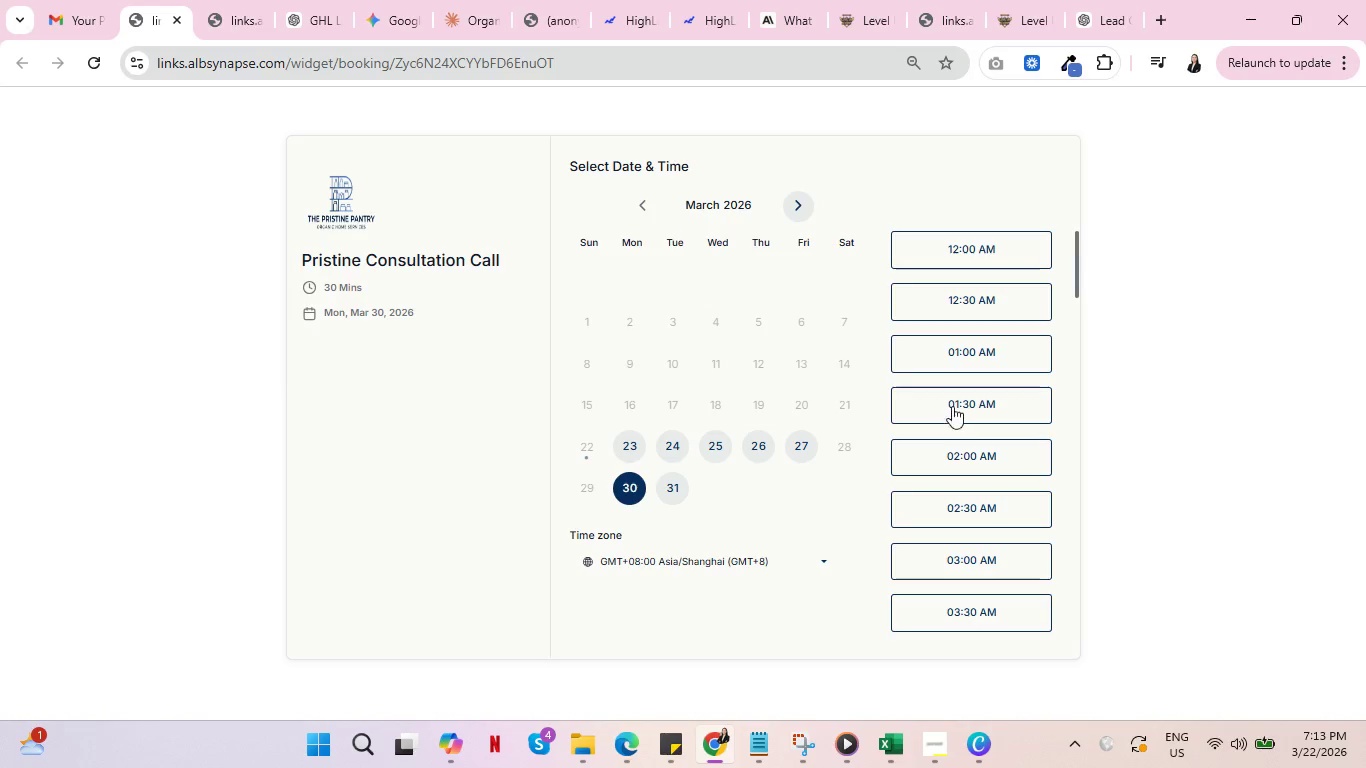 
scroll: coordinate [948, 430], scroll_direction: down, amount: 12.0
 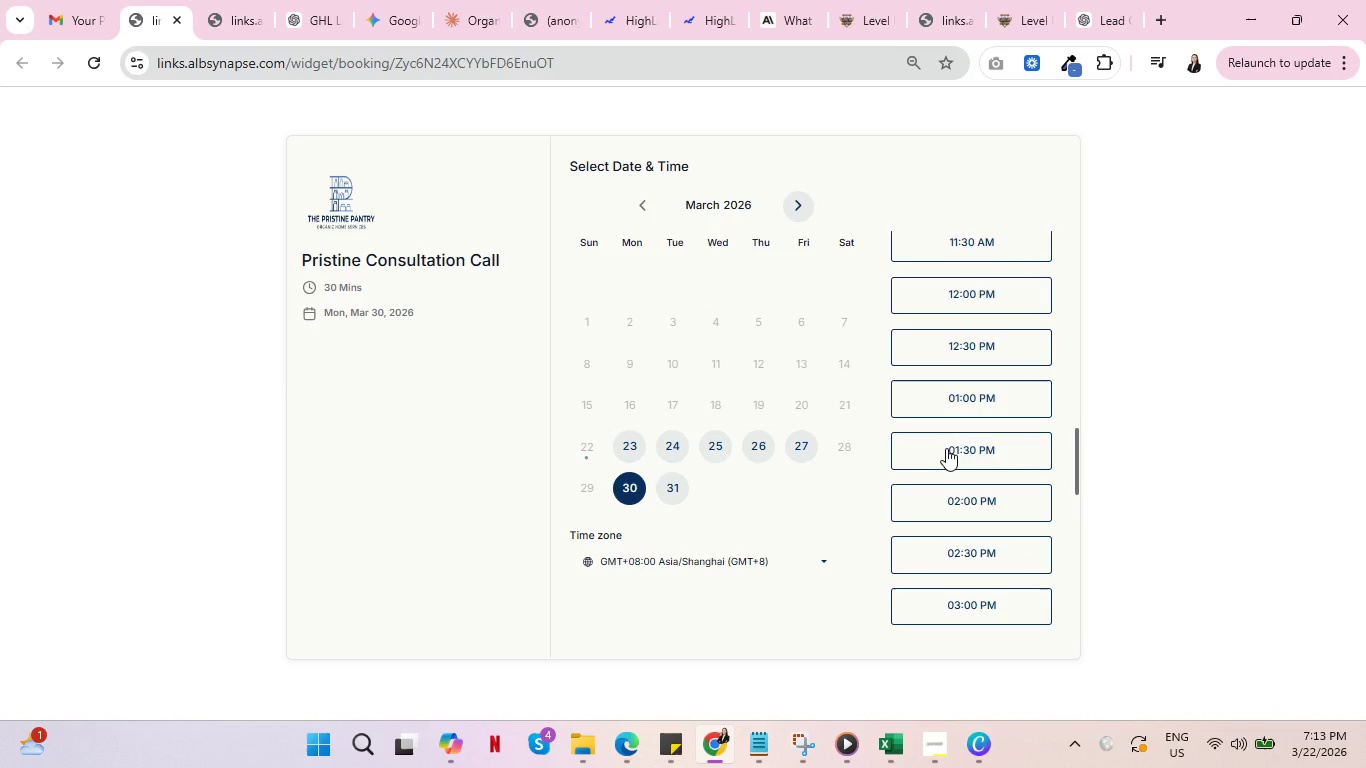 
left_click([946, 448])
 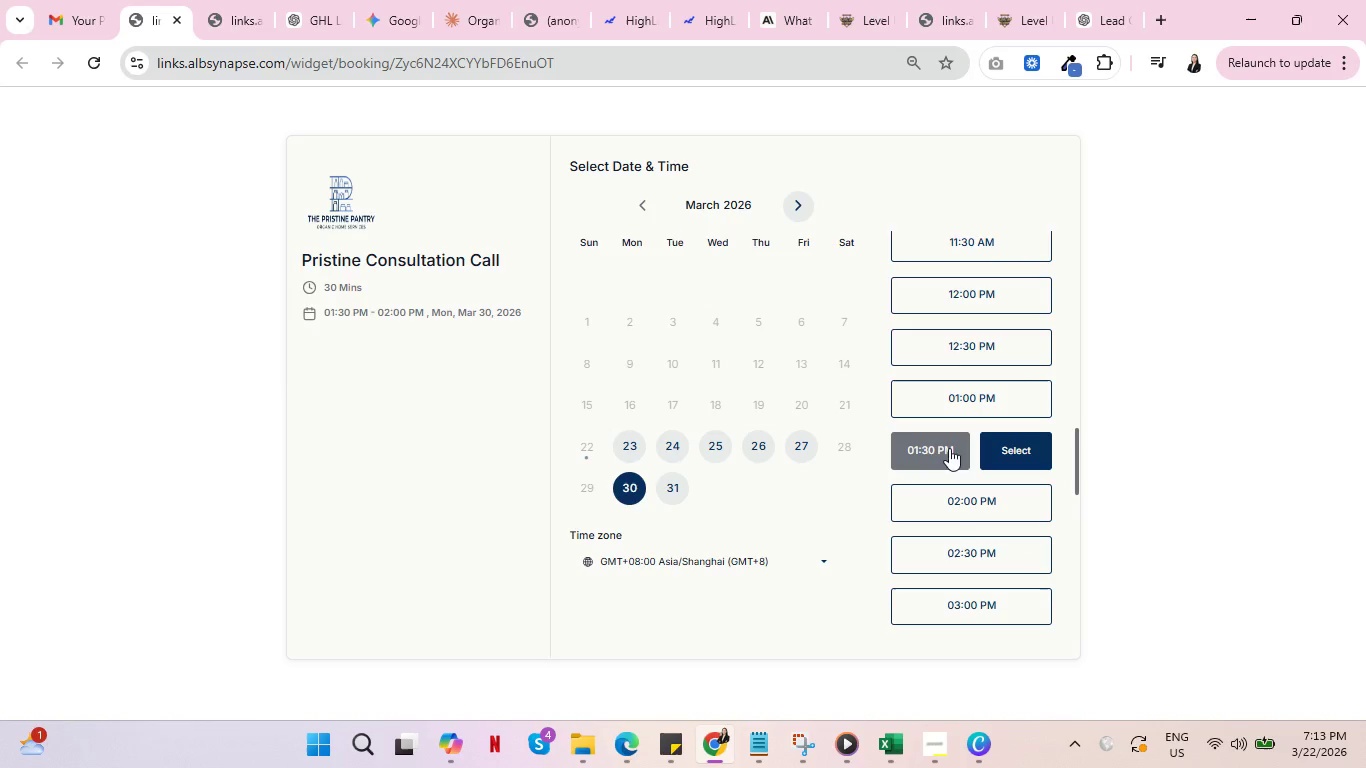 
key(Control+ControlLeft)
 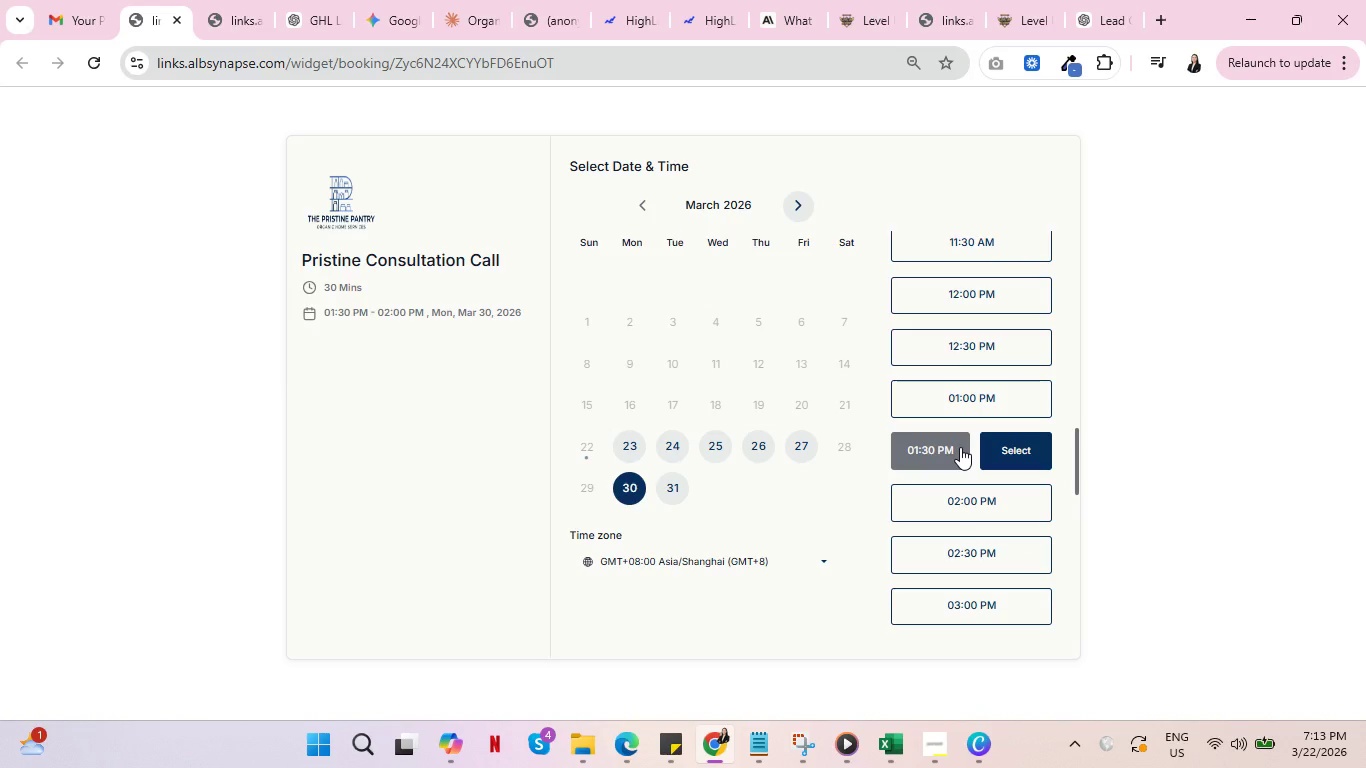 
key(Control+ControlLeft)
 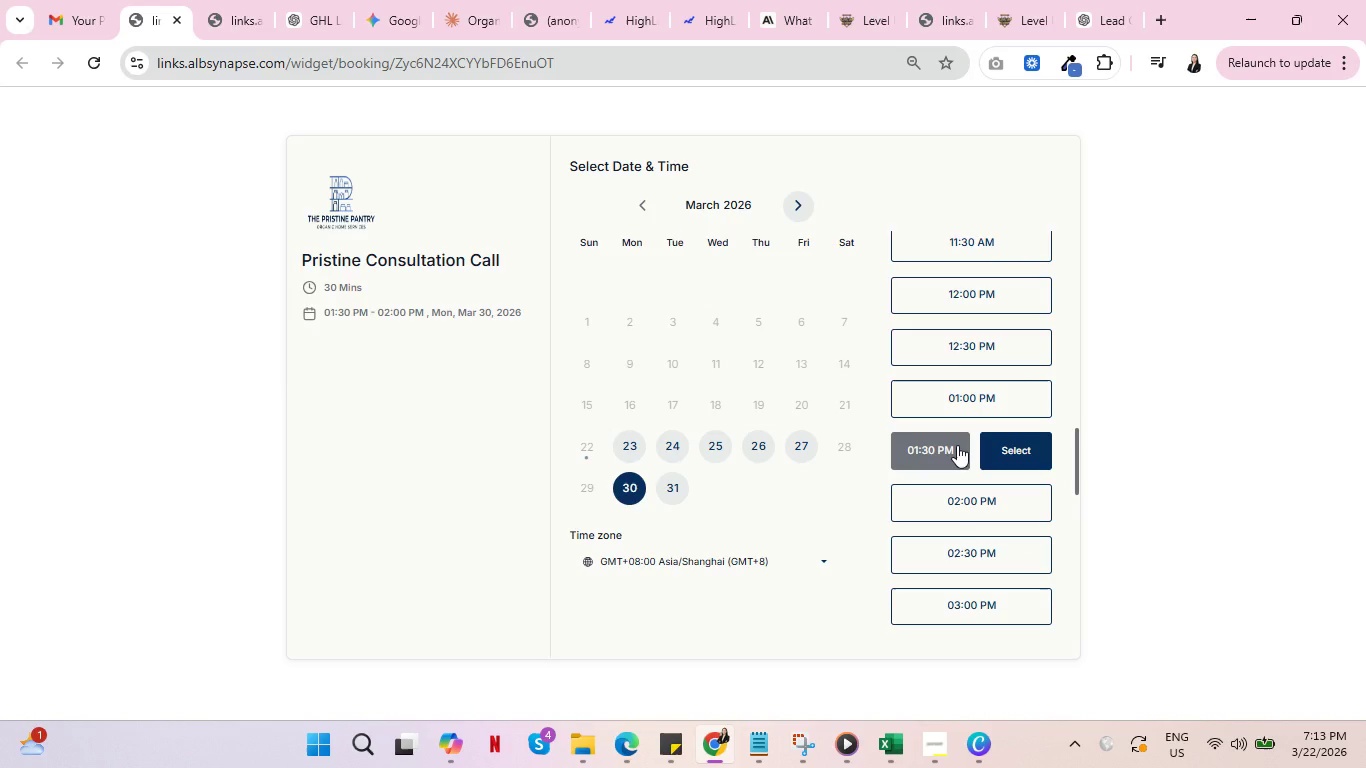 
key(Control+ControlLeft)
 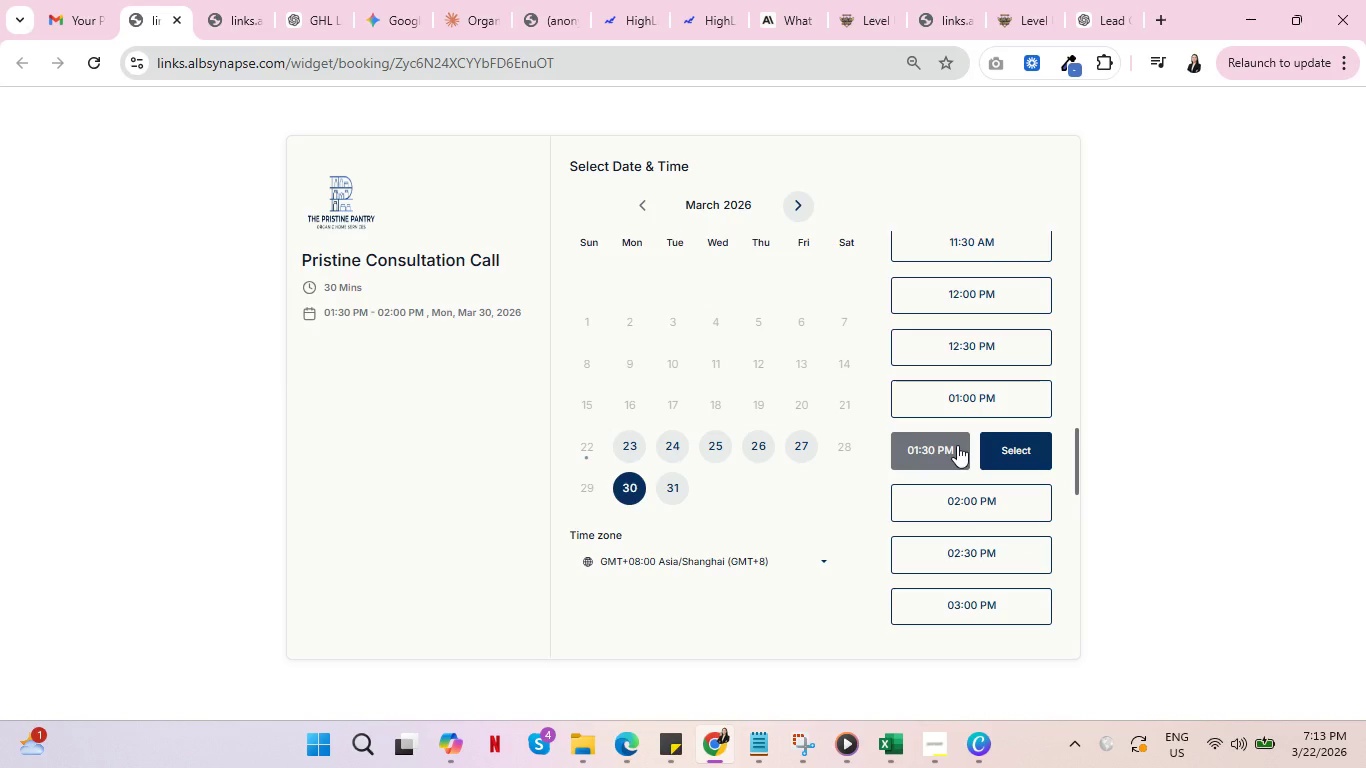 
key(Control+ControlLeft)
 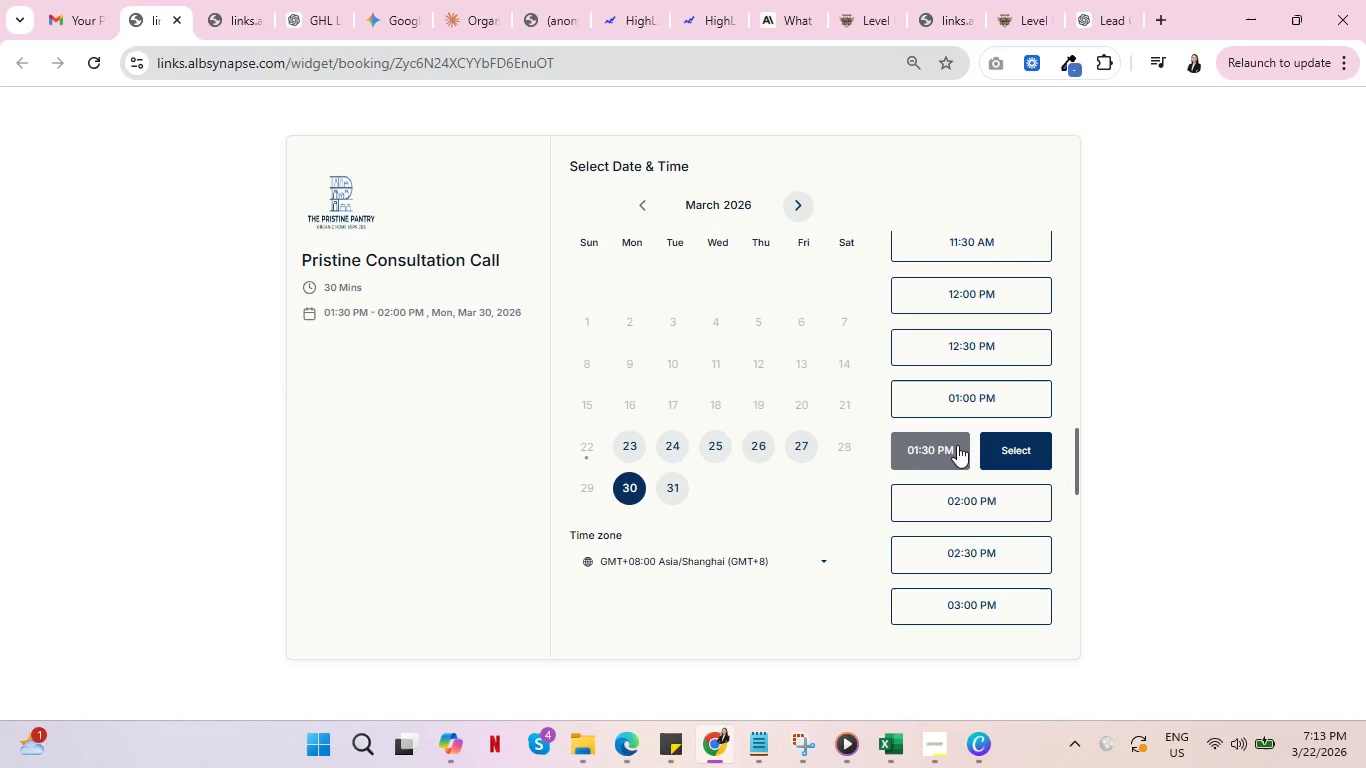 
wait(9.28)
 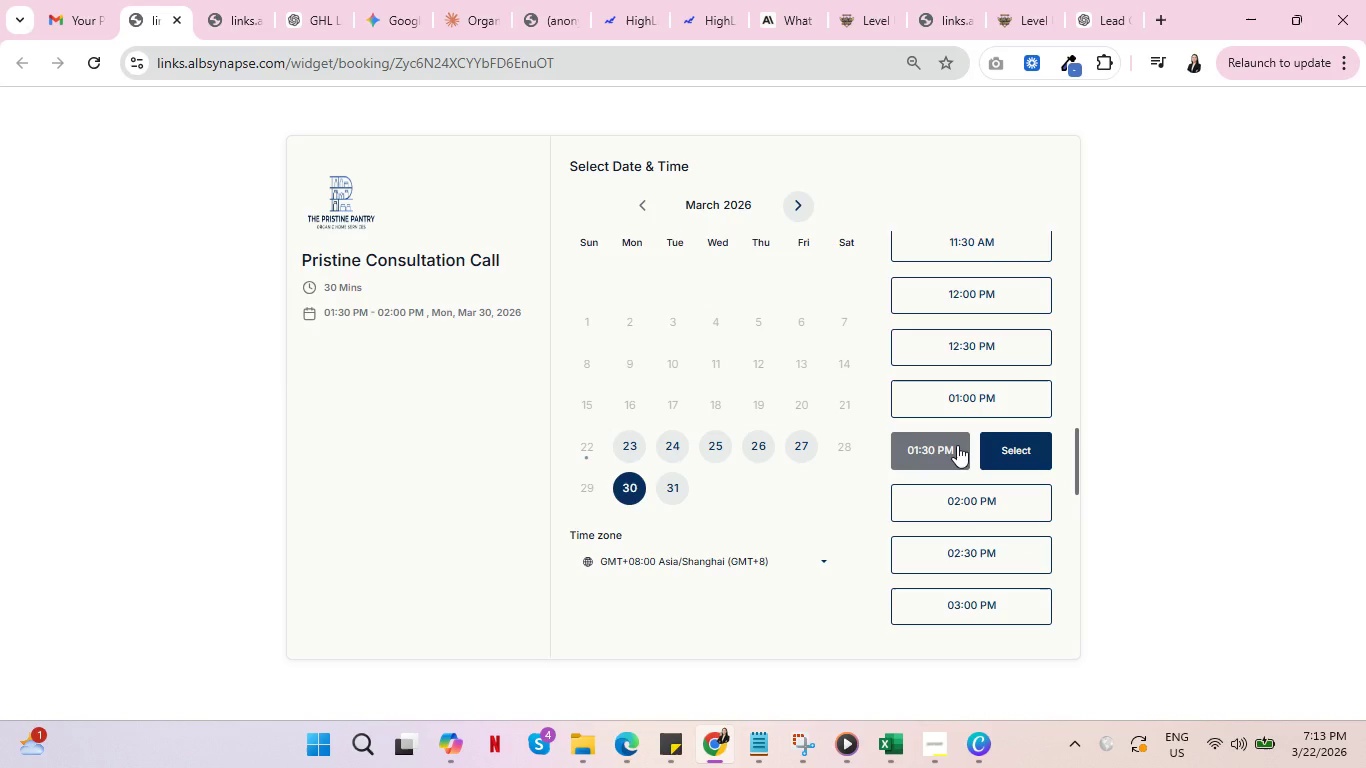 
key(Control+ControlLeft)
 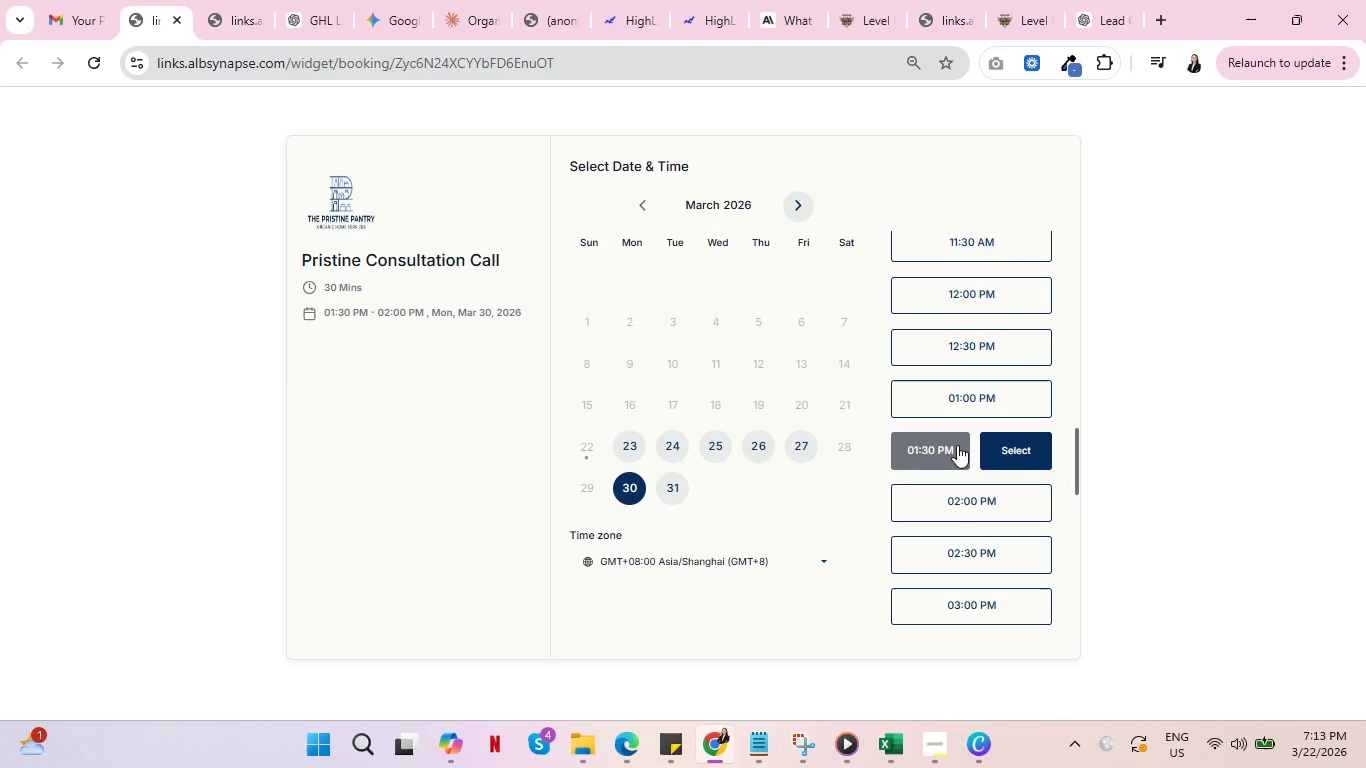 
key(Control+ControlLeft)
 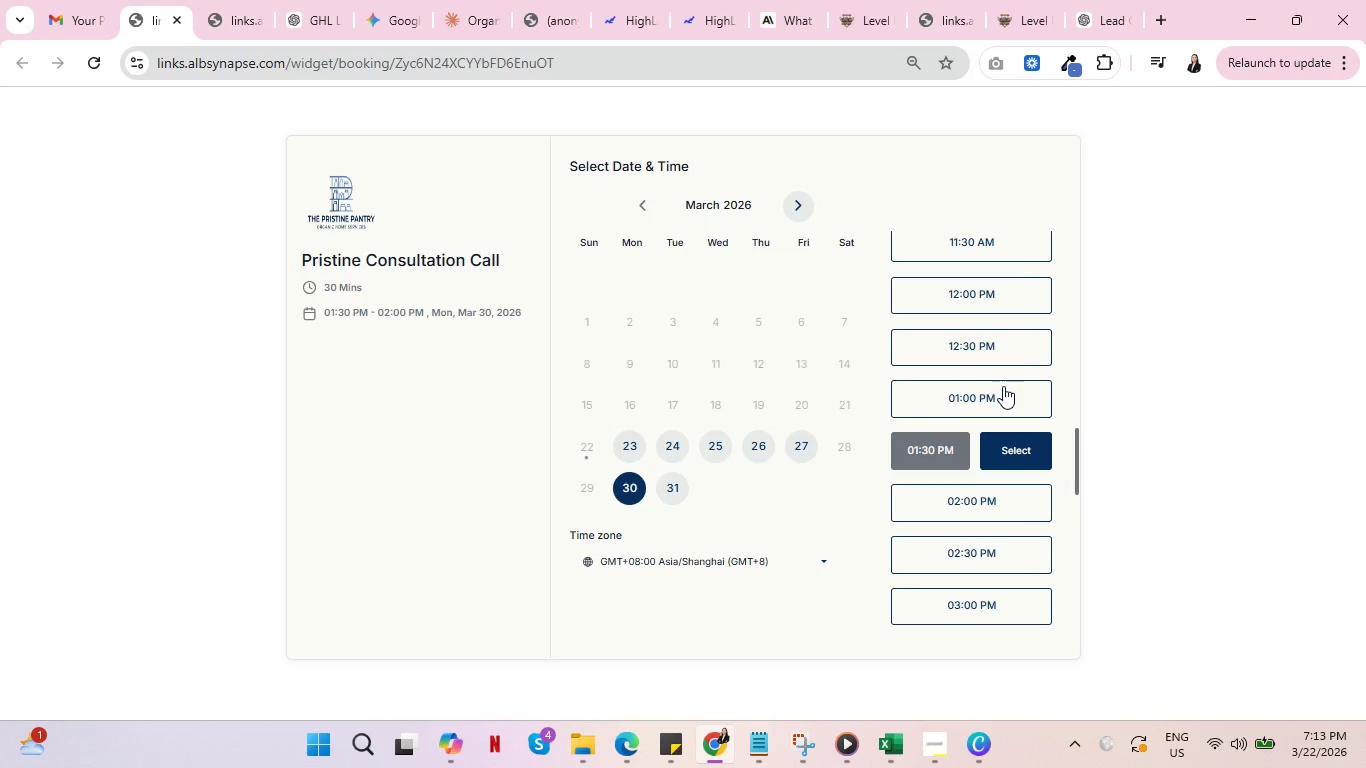 
wait(13.81)
 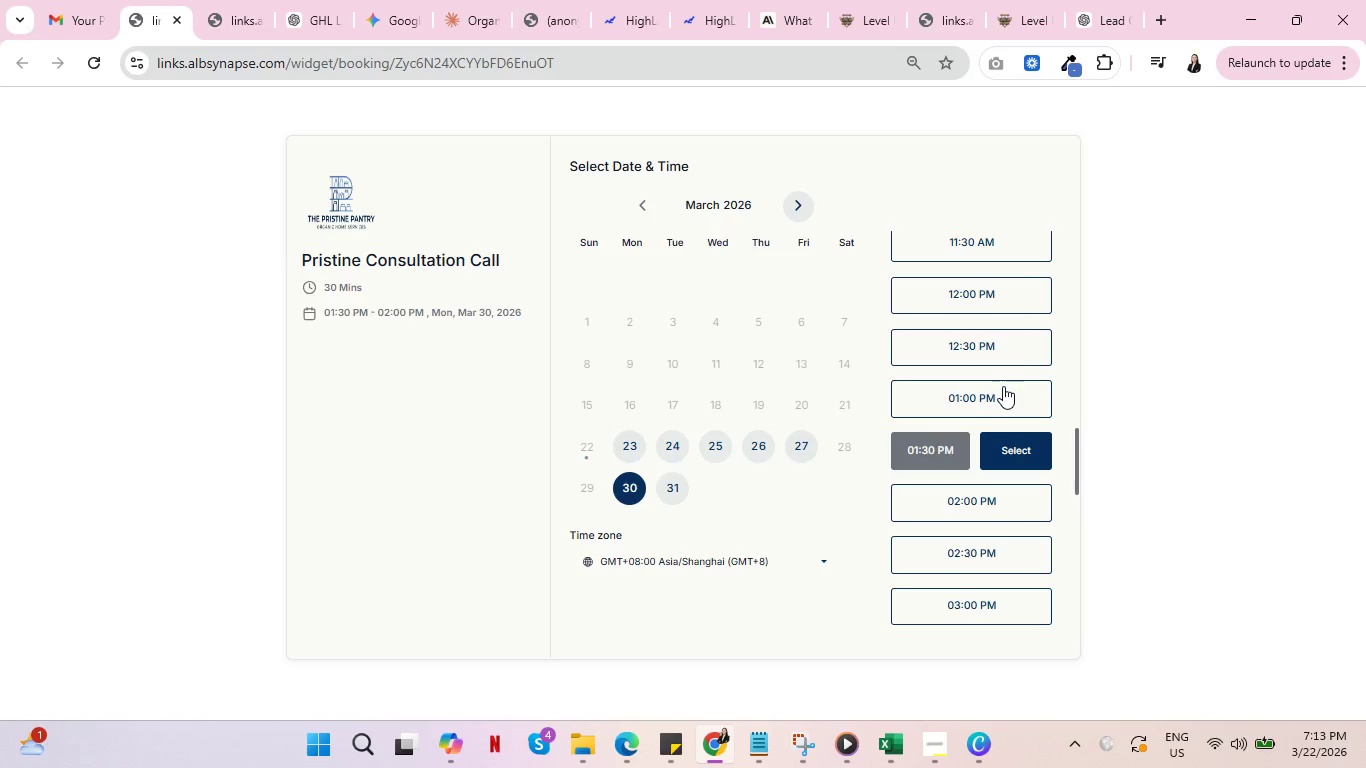 
left_click([175, 17])
 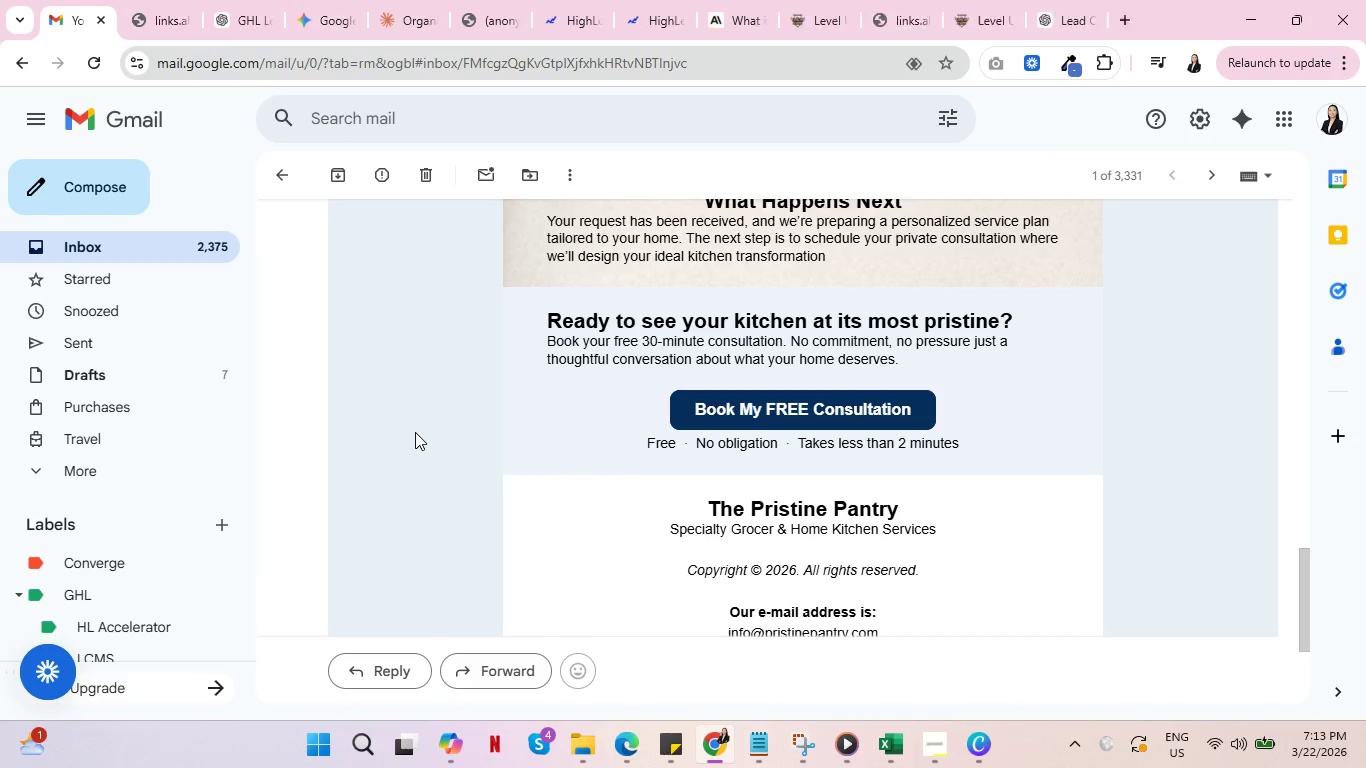 
key(Control+ControlLeft)
 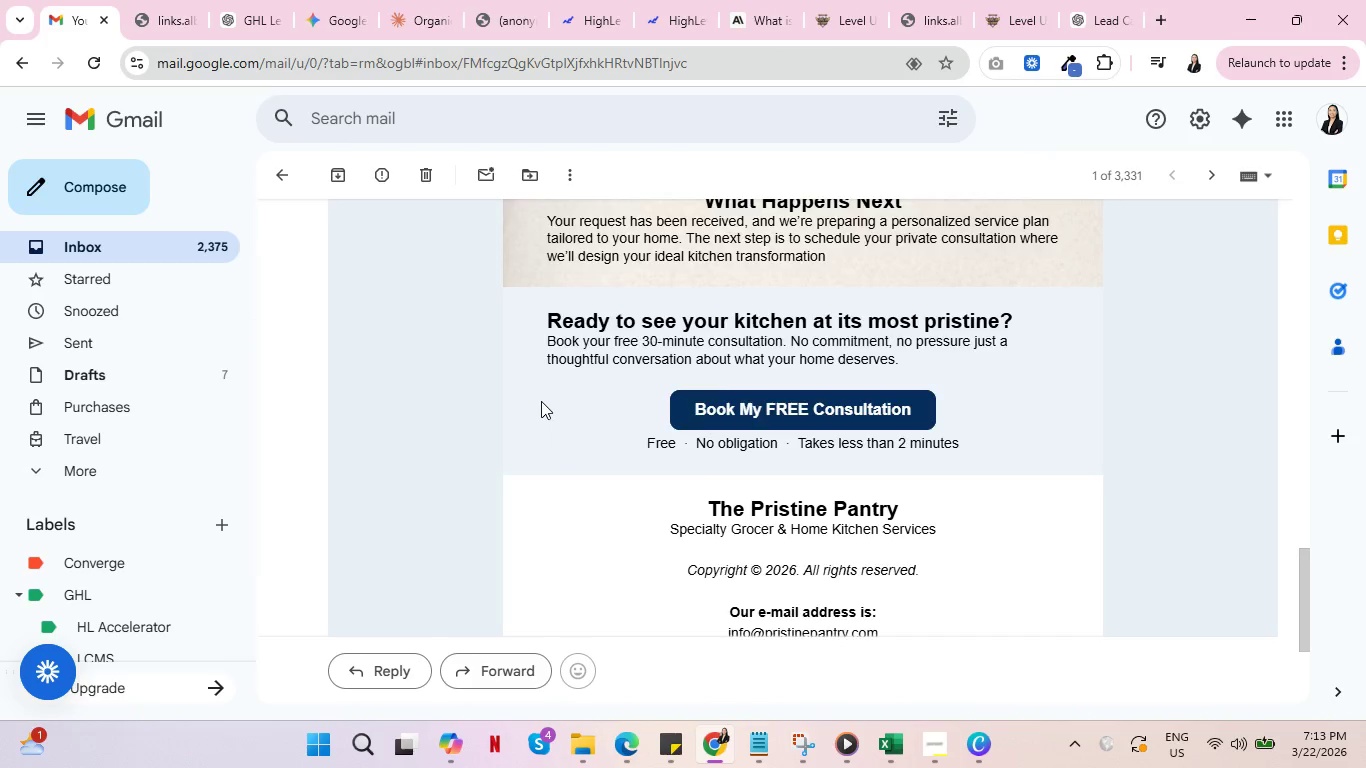 
scroll: coordinate [597, 386], scroll_direction: up, amount: 20.0
 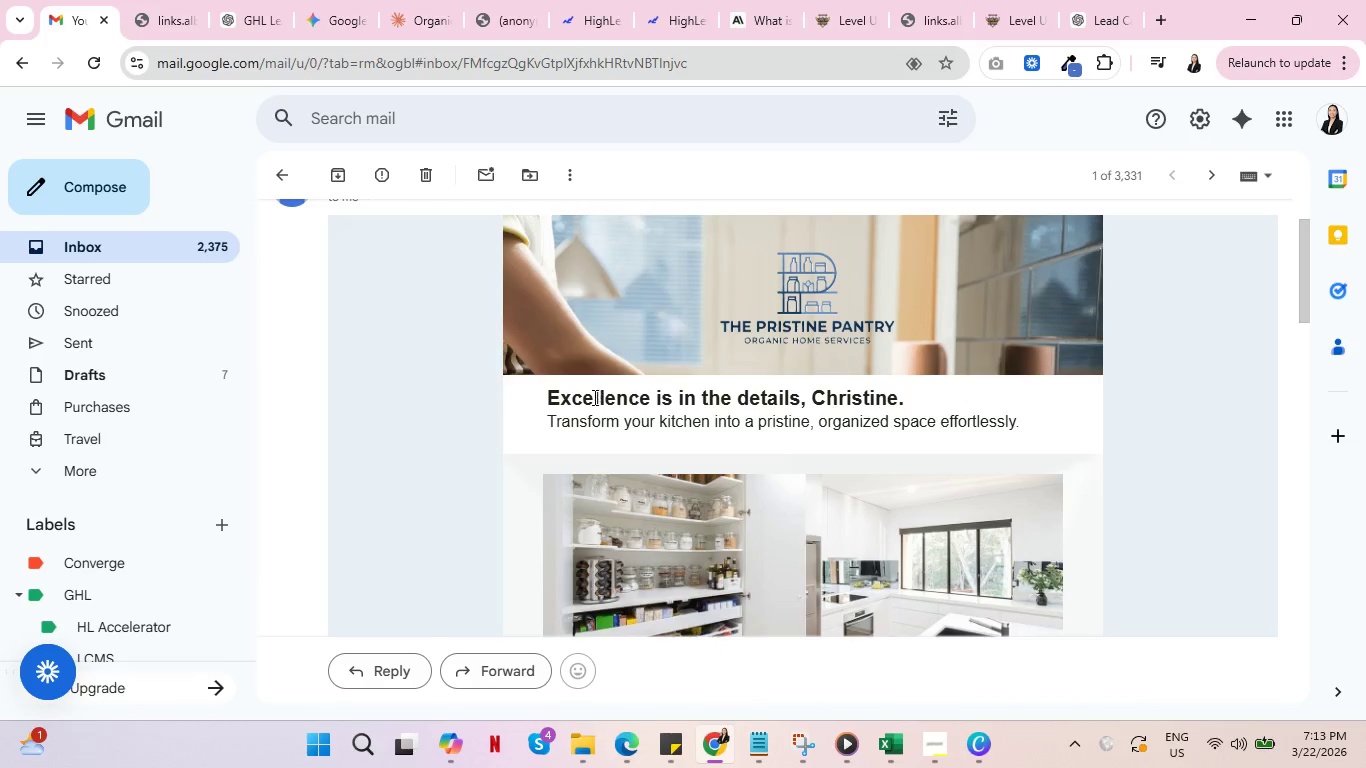 
key(Control+ControlLeft)
 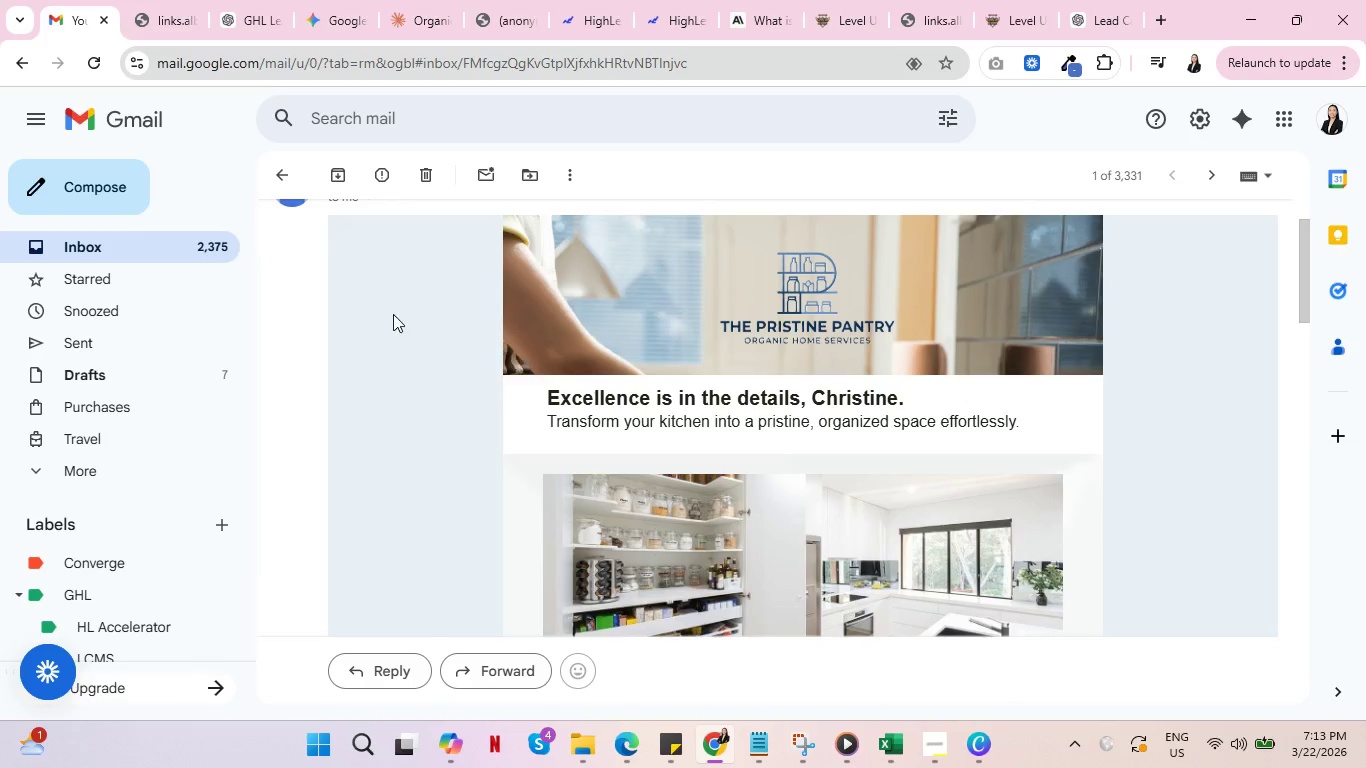 
key(Control+ControlLeft)
 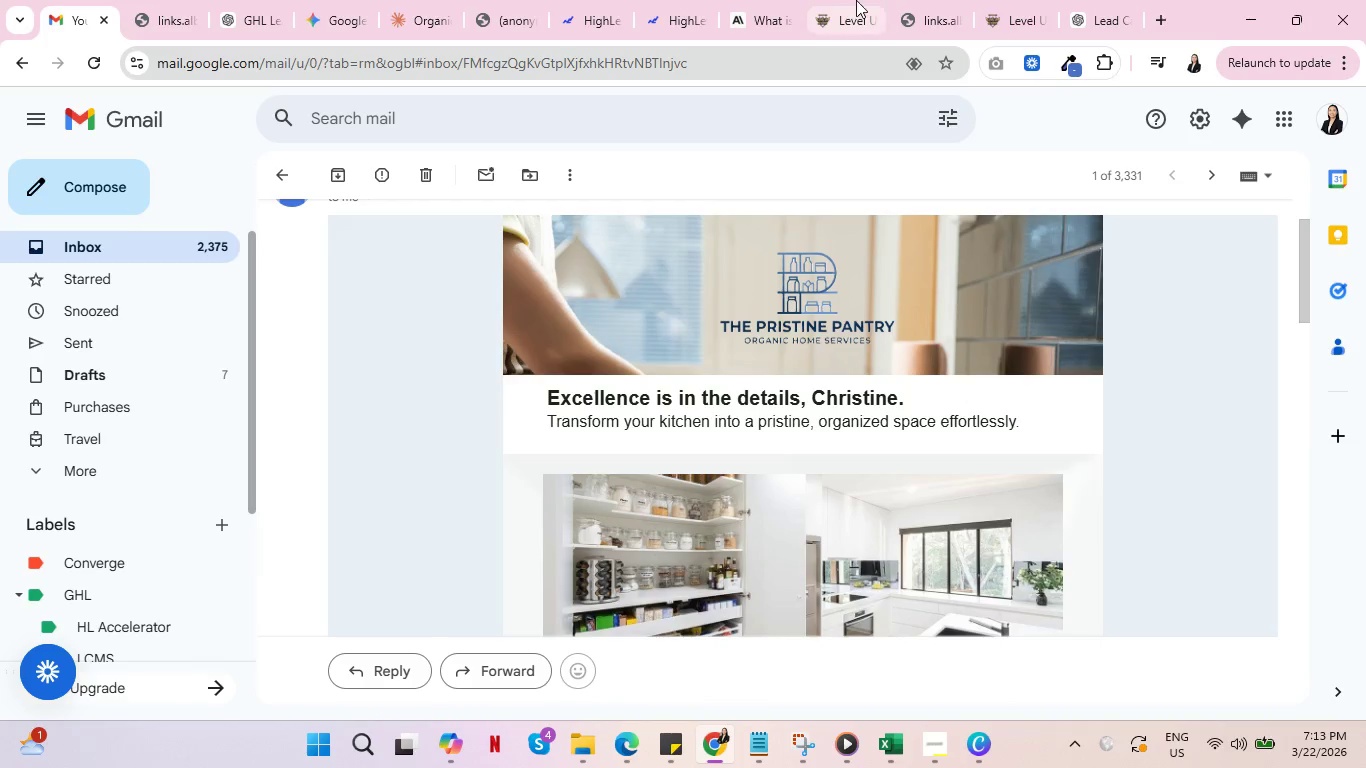 
left_click([831, 0])
 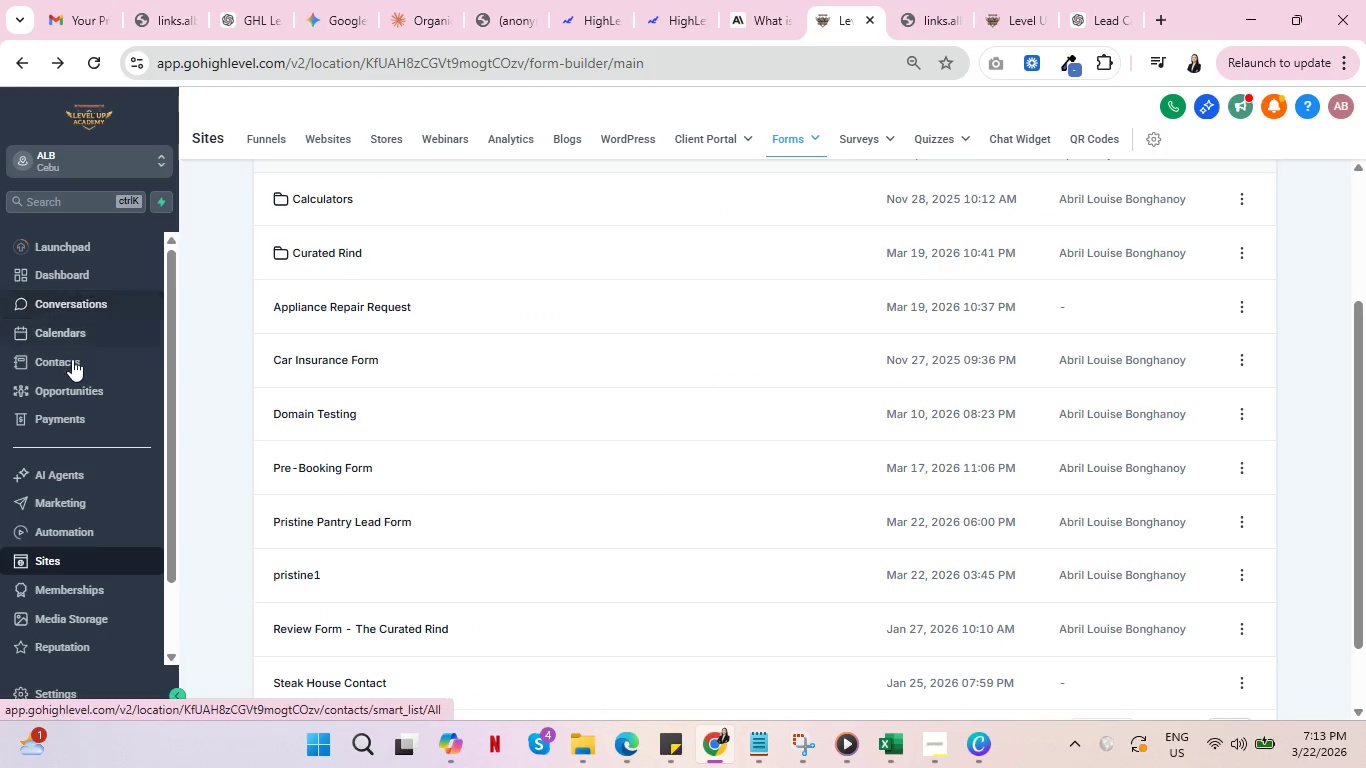 
left_click([65, 391])
 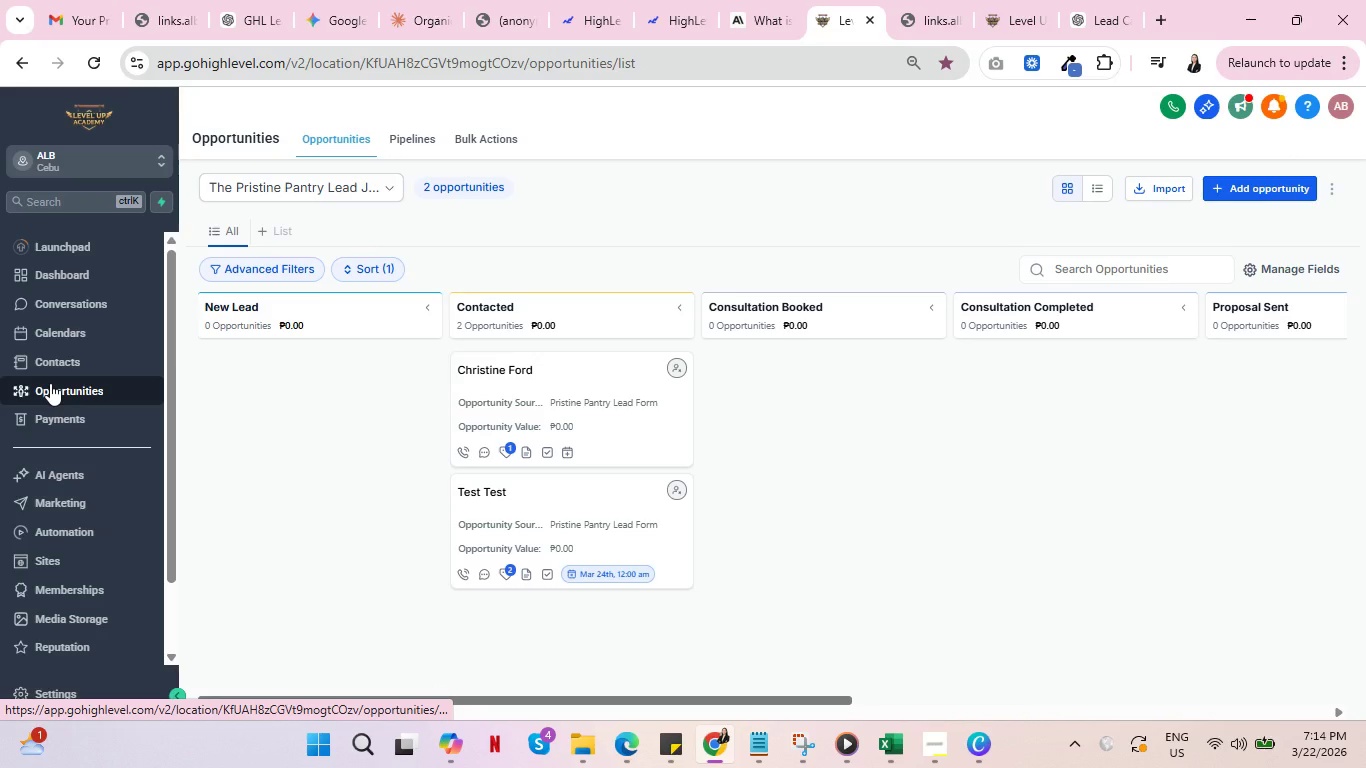 
wait(18.01)
 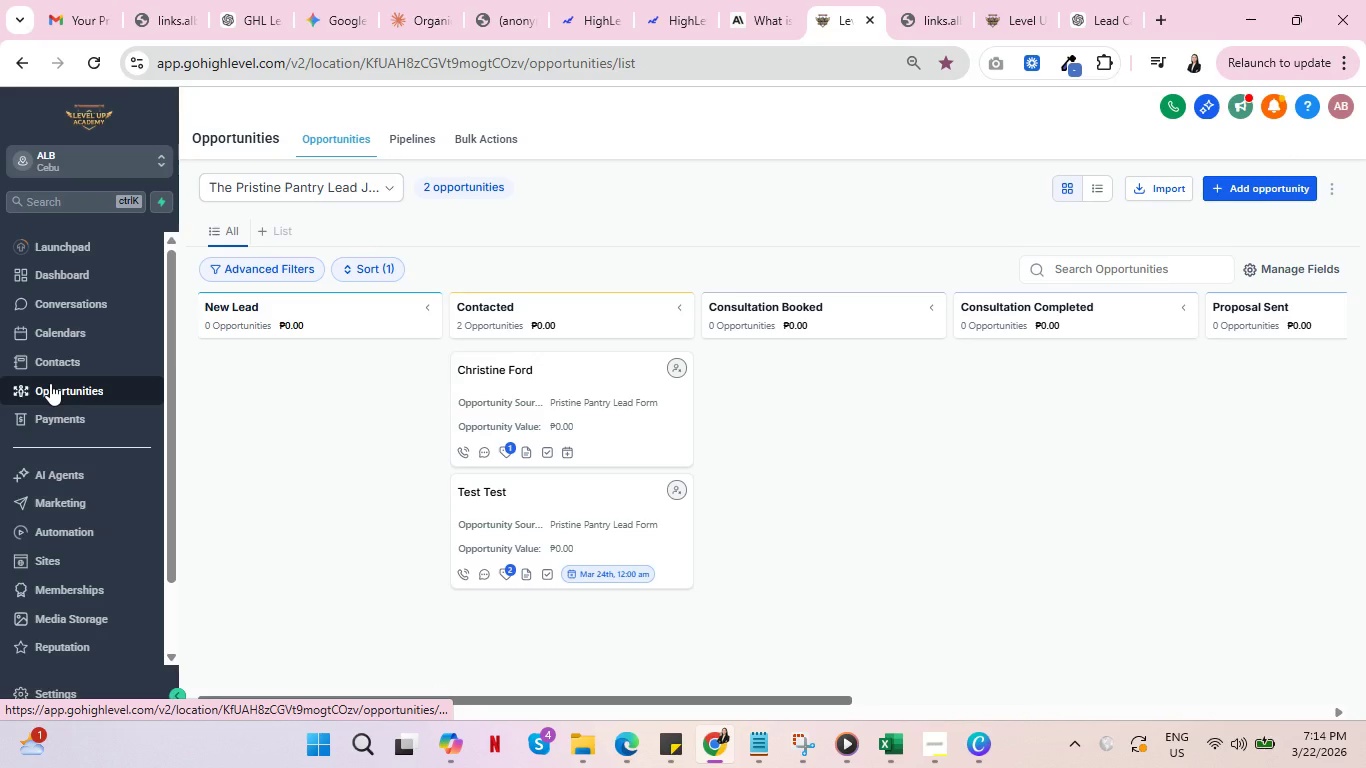 
key(Control+ControlLeft)
 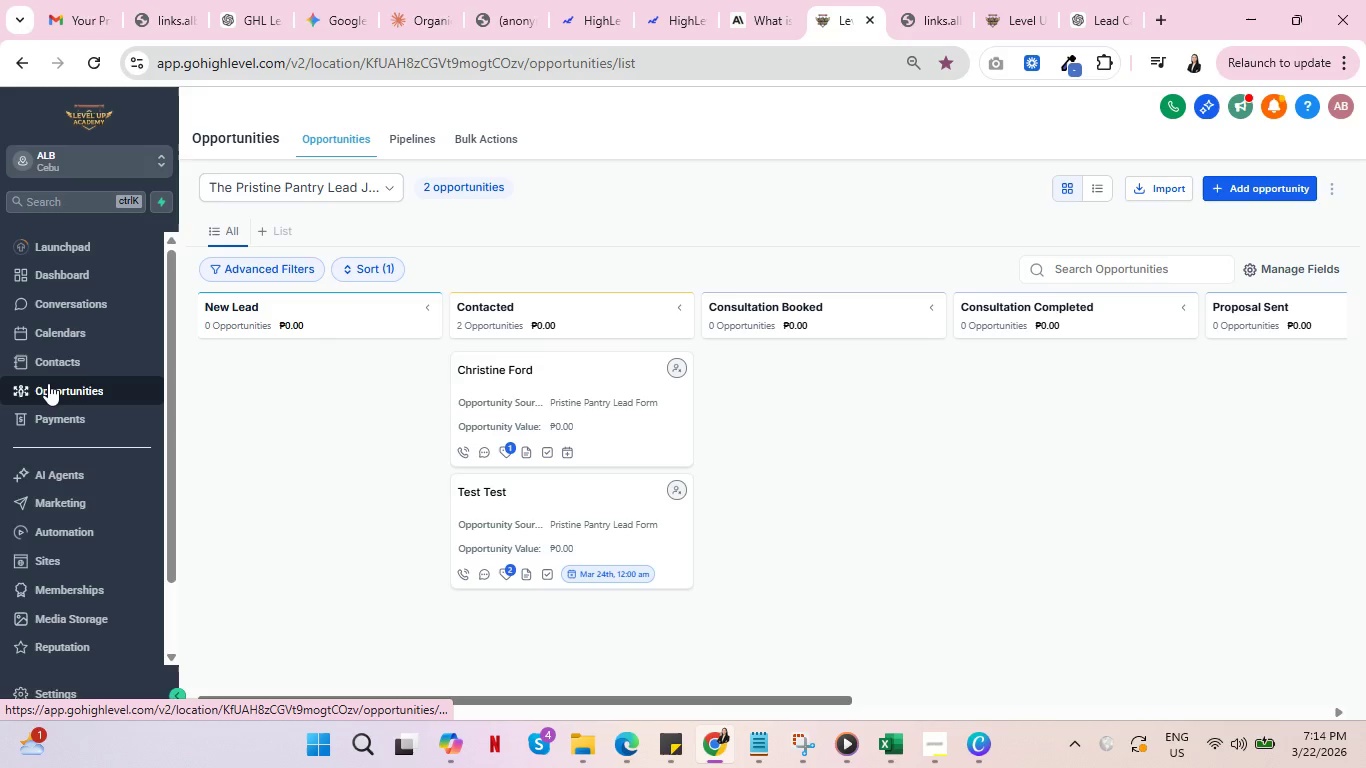 
key(Control+ControlLeft)
 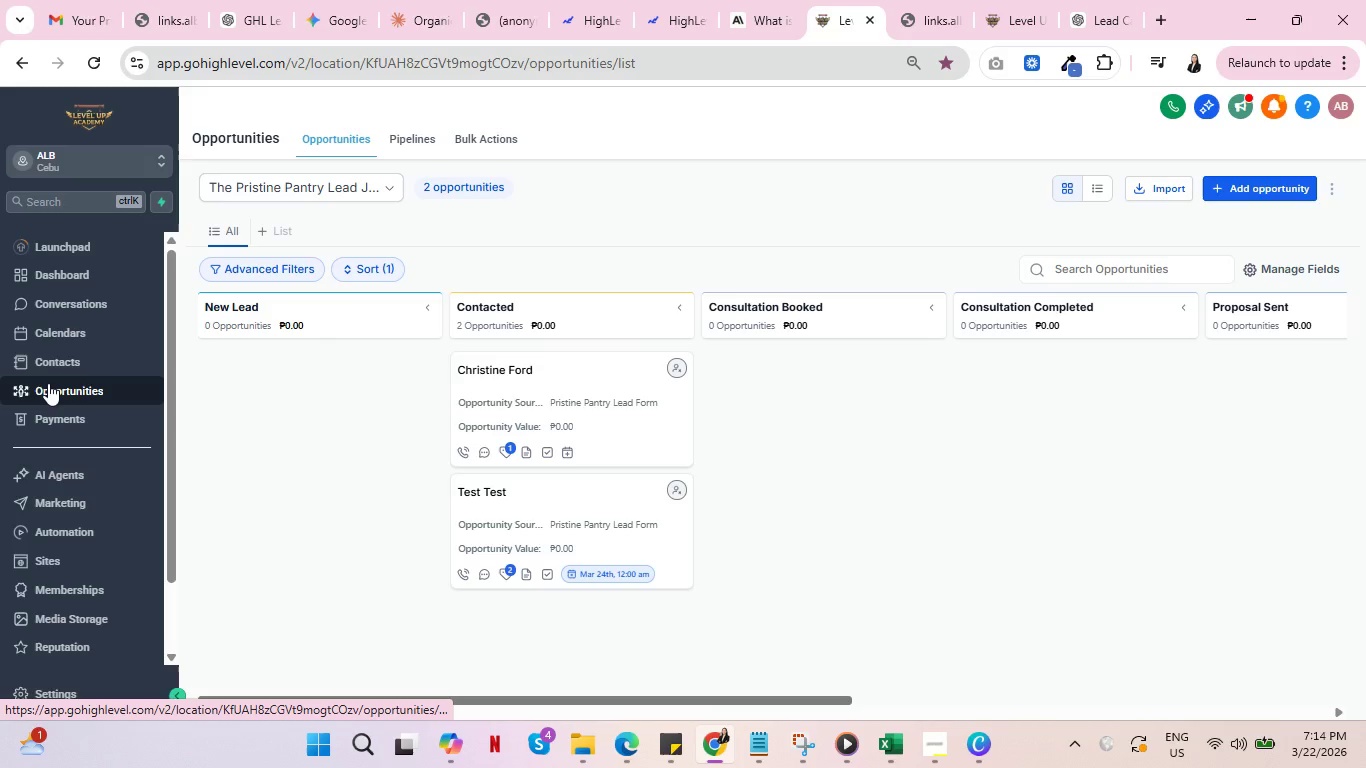 
key(Control+ControlLeft)
 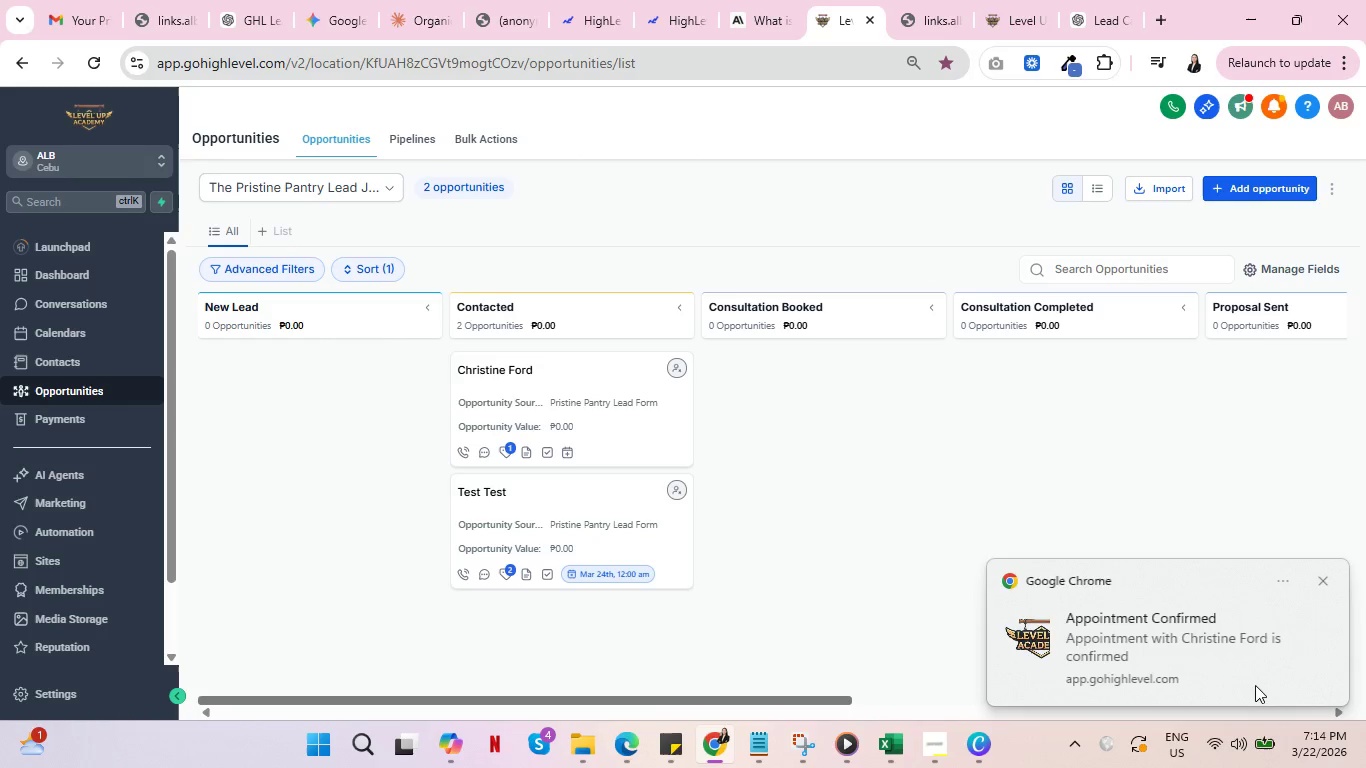 
wait(5.78)
 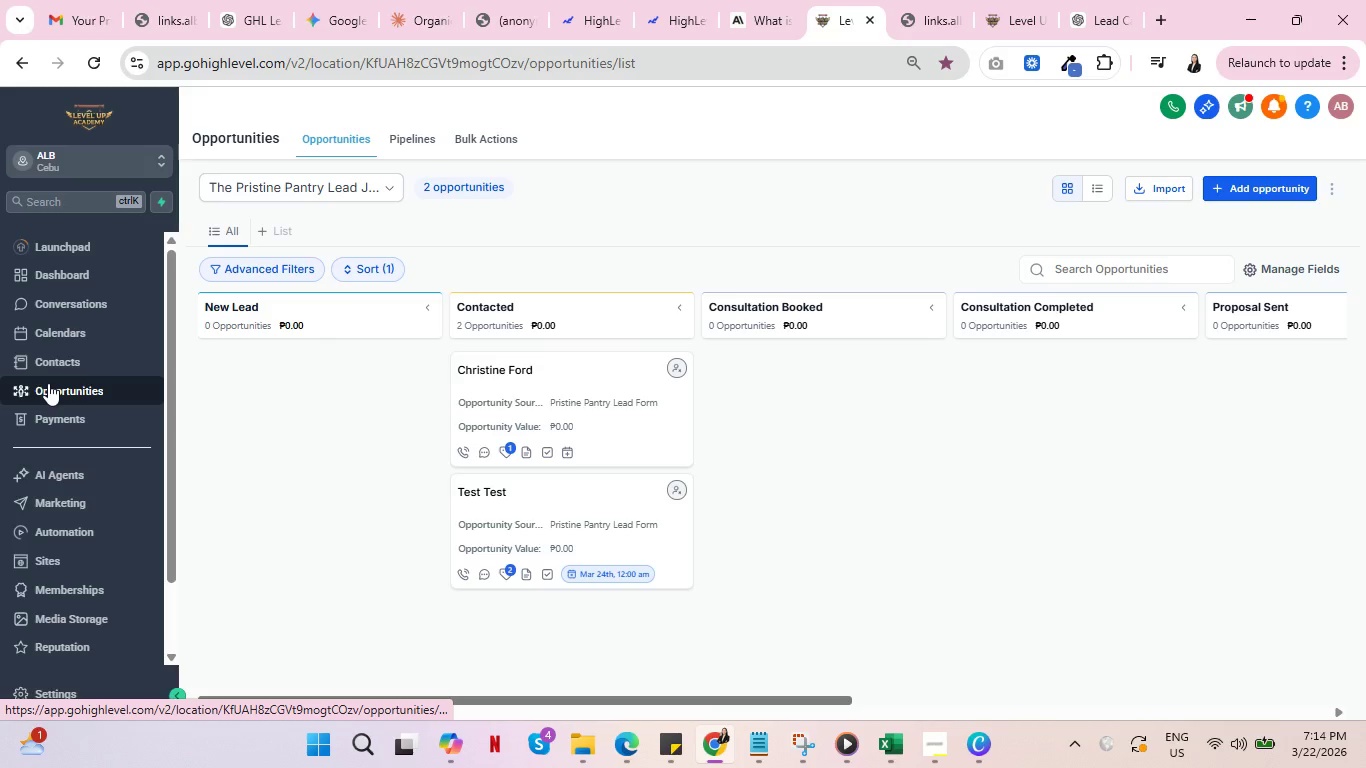 
left_click([1169, 649])
 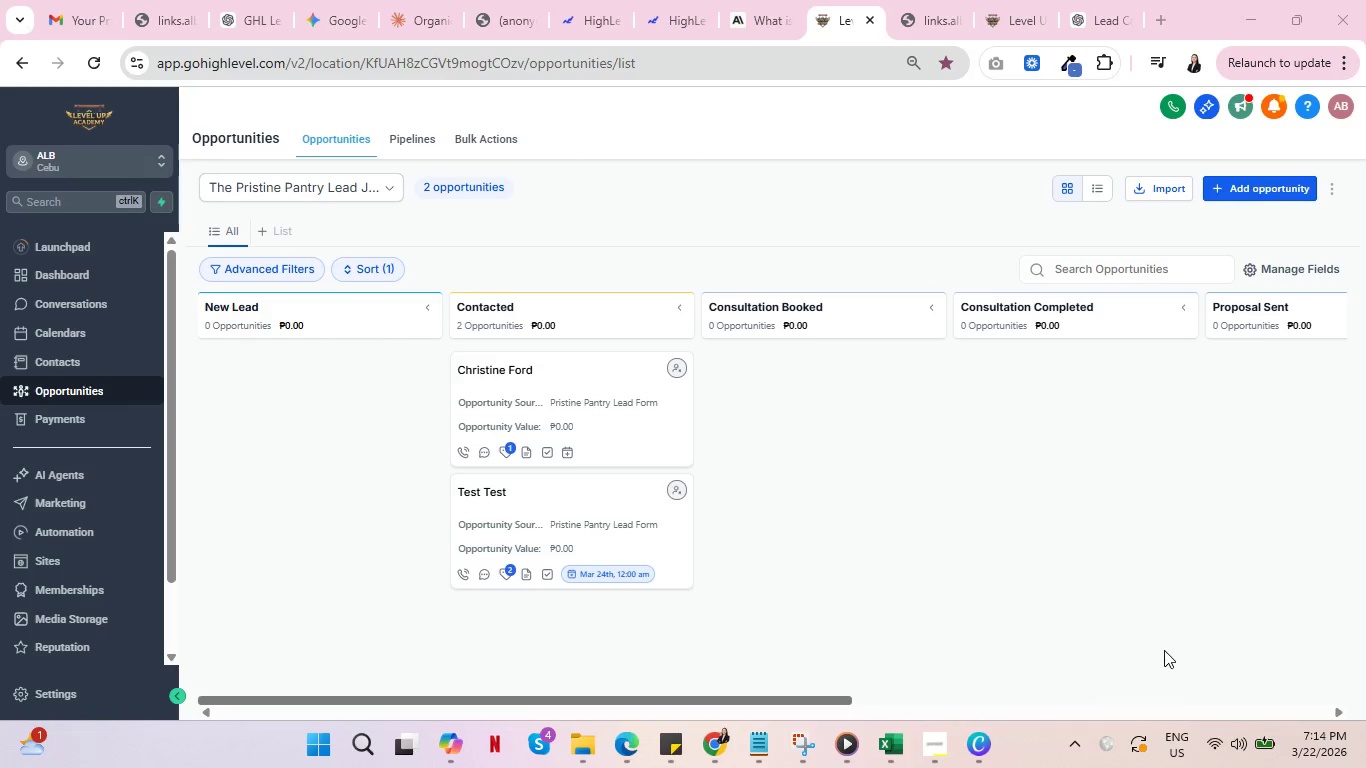 
key(Unknown)
 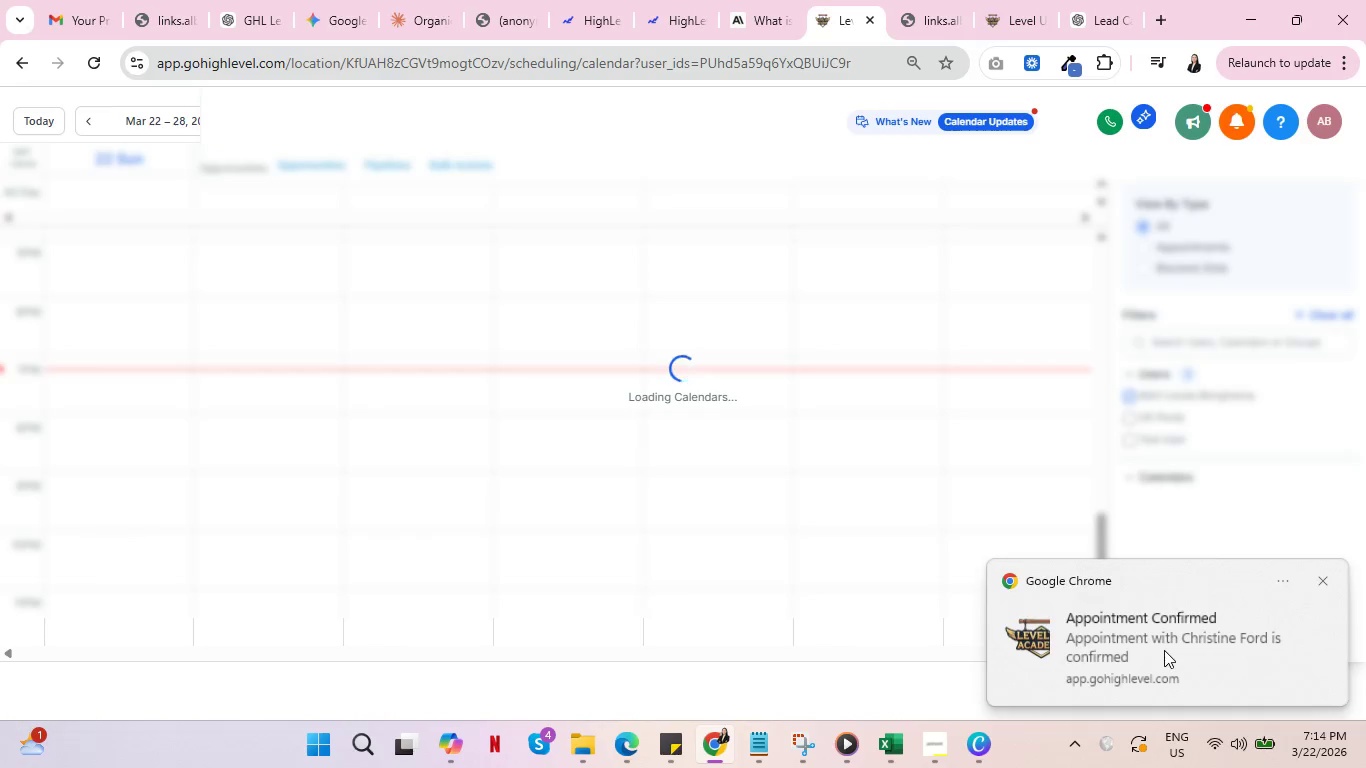 
left_click([1325, 584])
 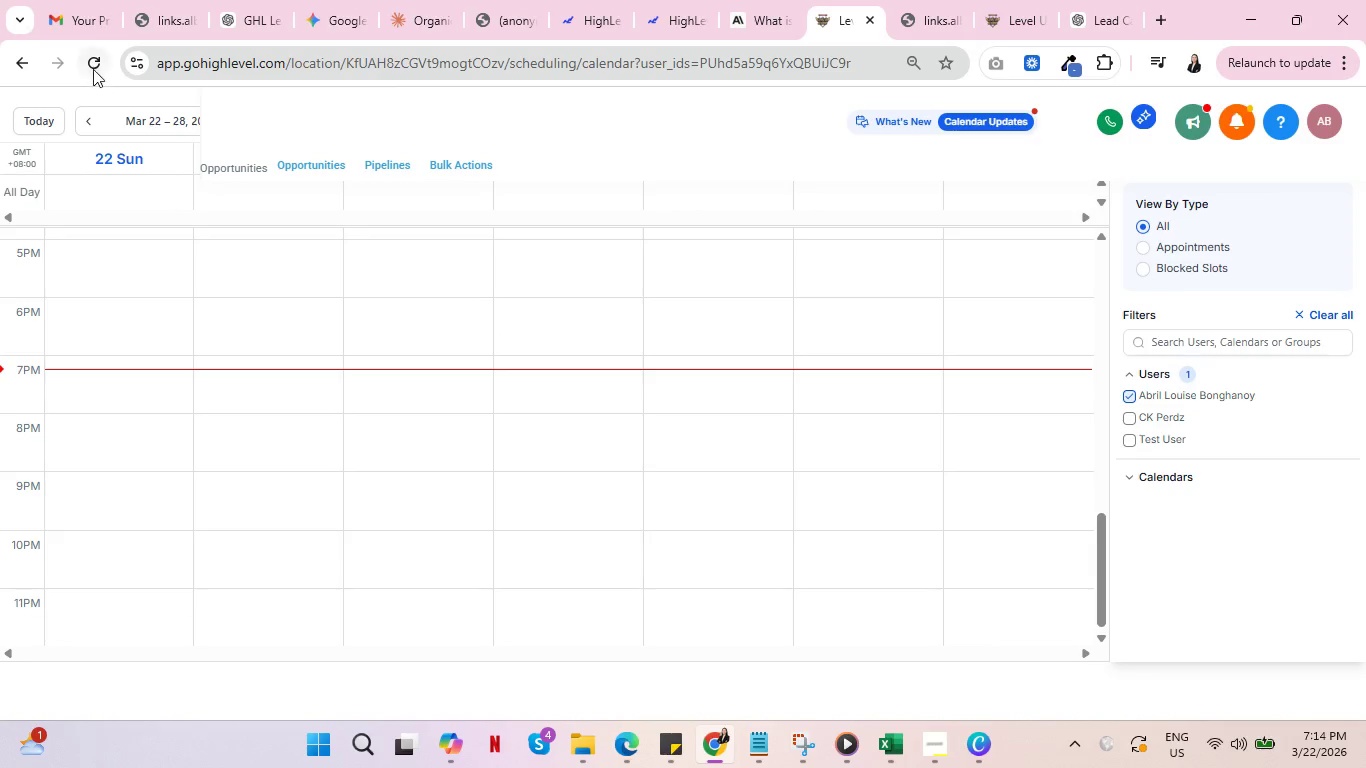 
left_click([28, 61])
 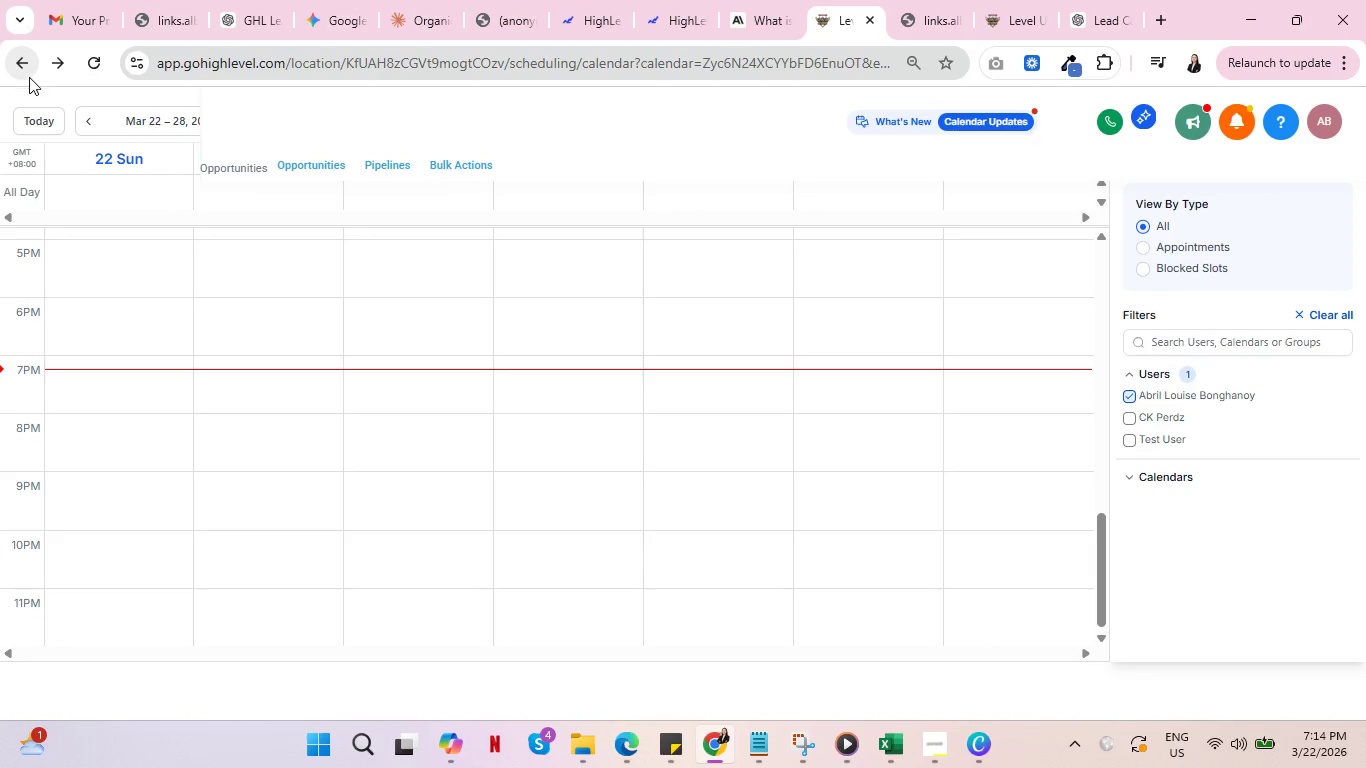 
key(Control+ControlLeft)
 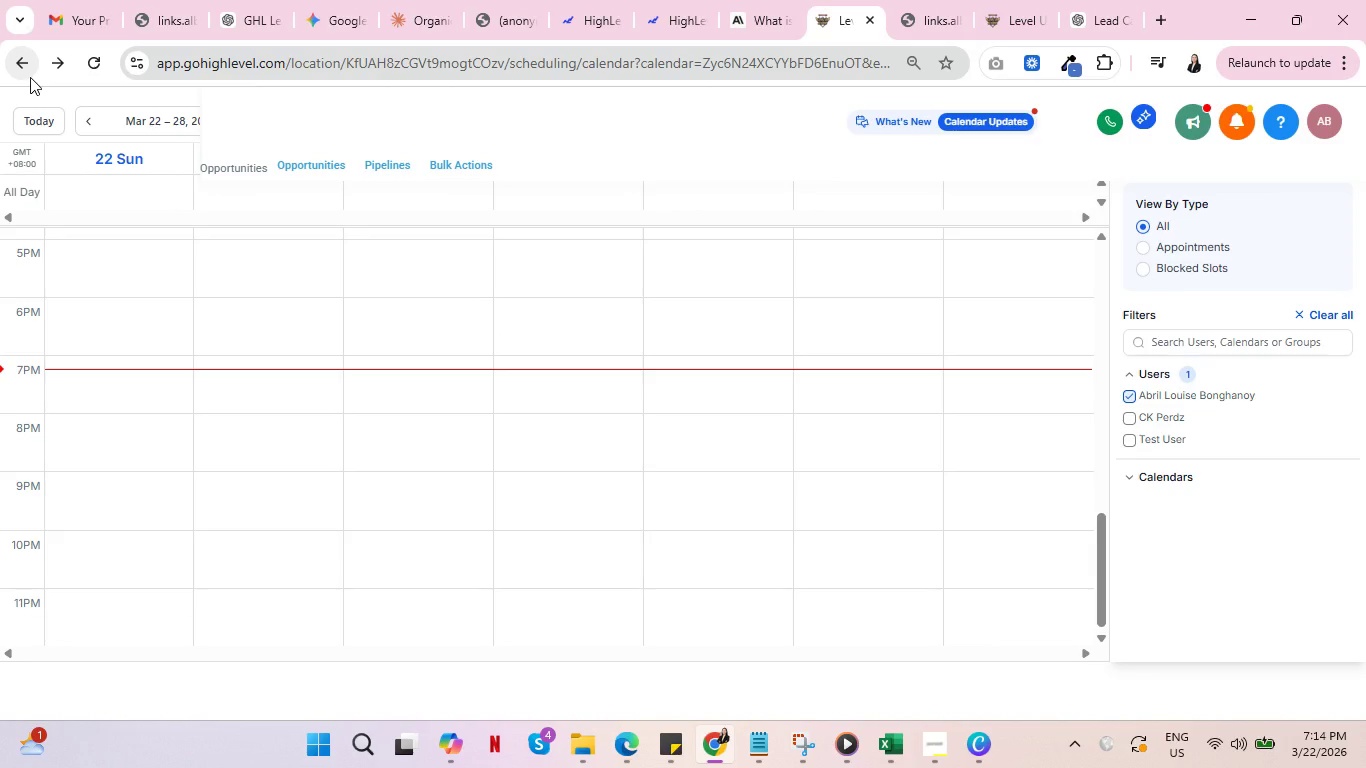 
key(Control+ControlLeft)
 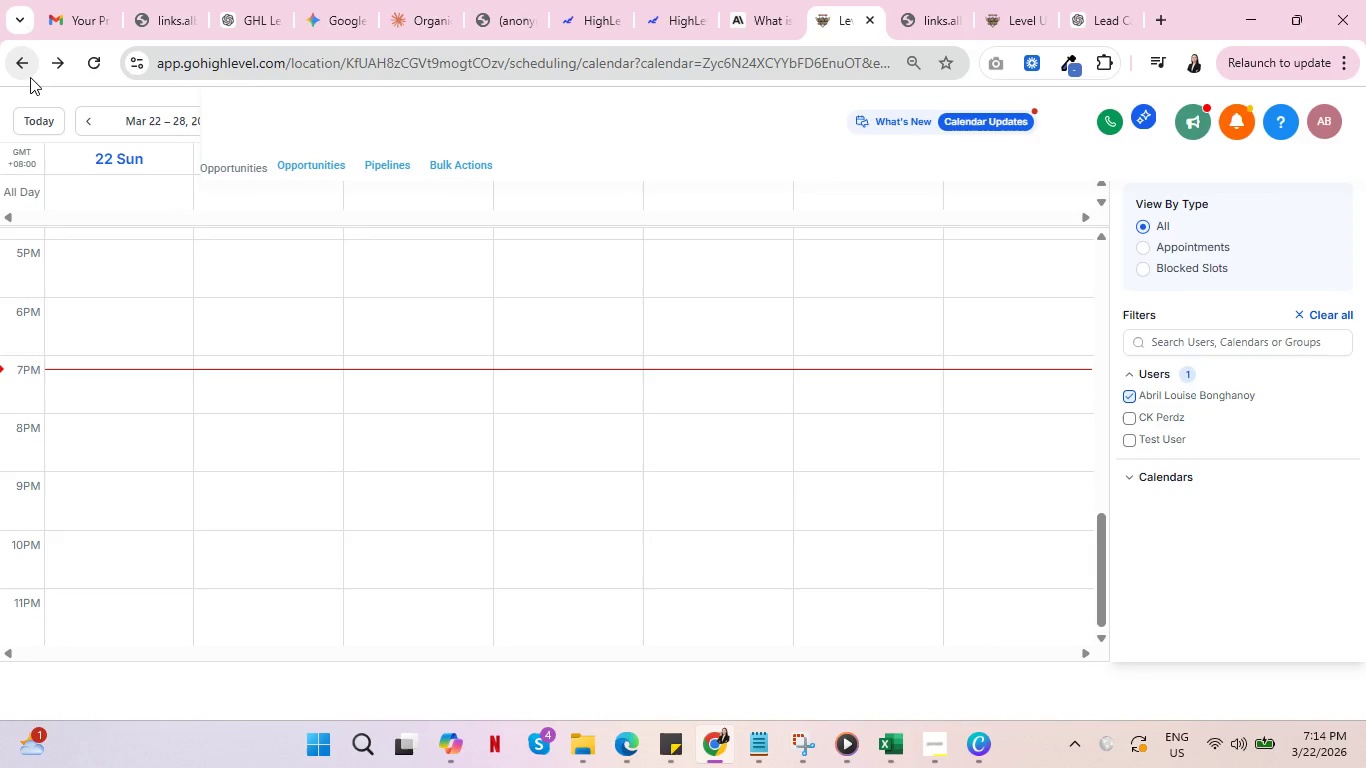 
key(Control+ControlLeft)
 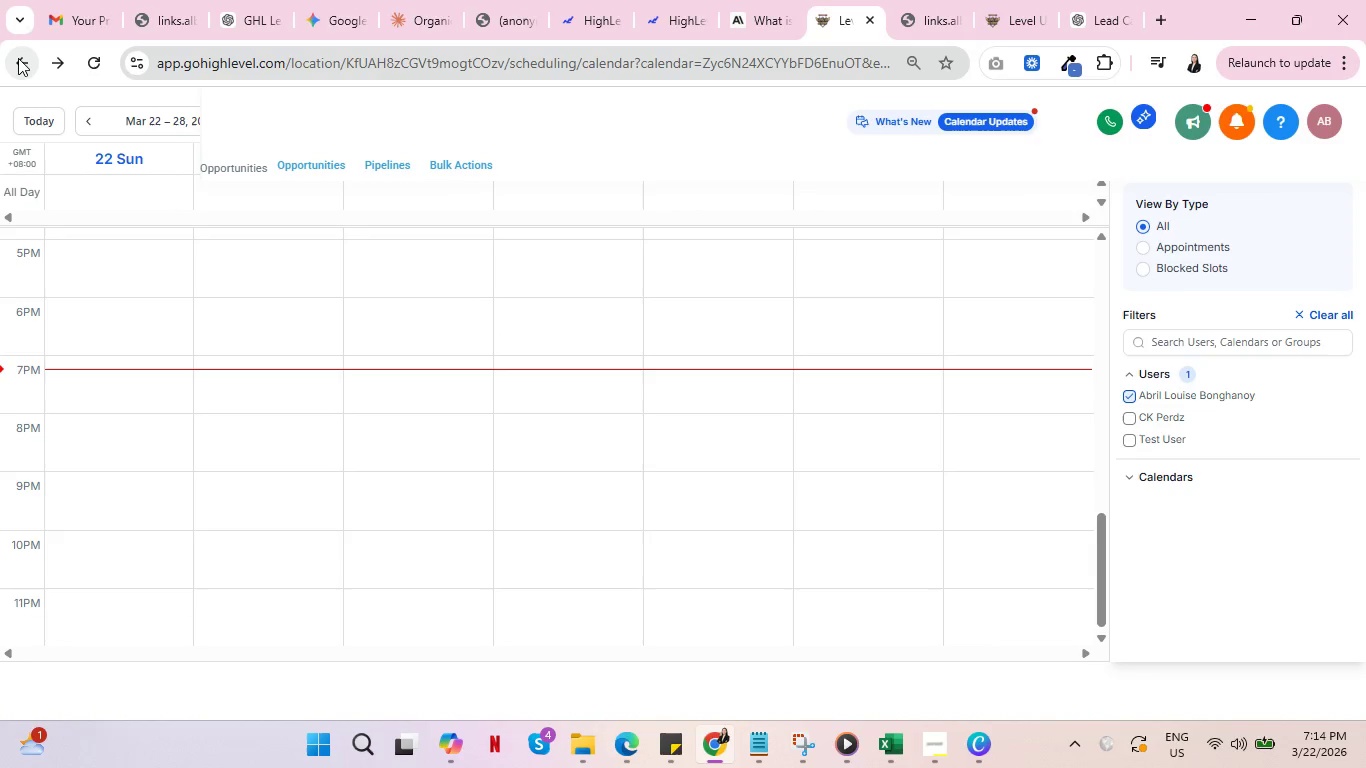 
left_click([18, 58])
 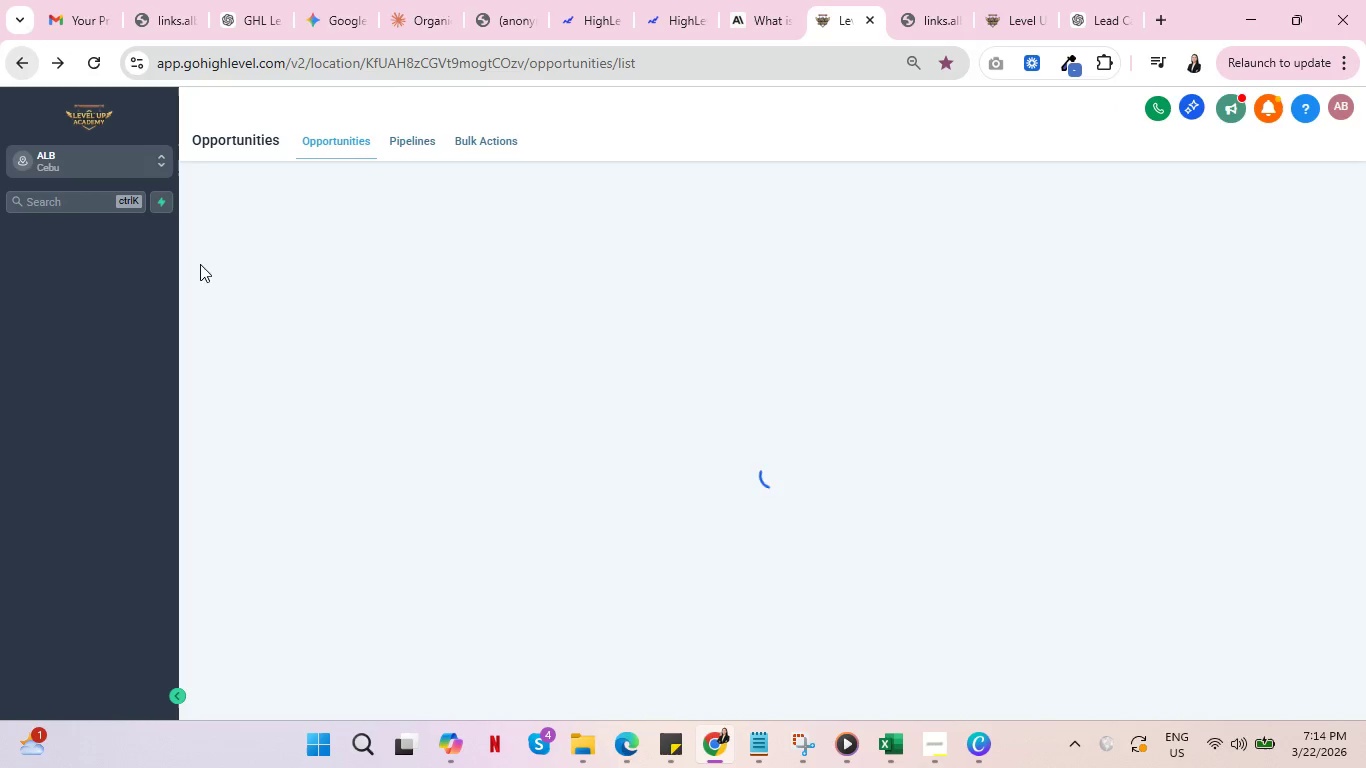 
mouse_move([185, 303])
 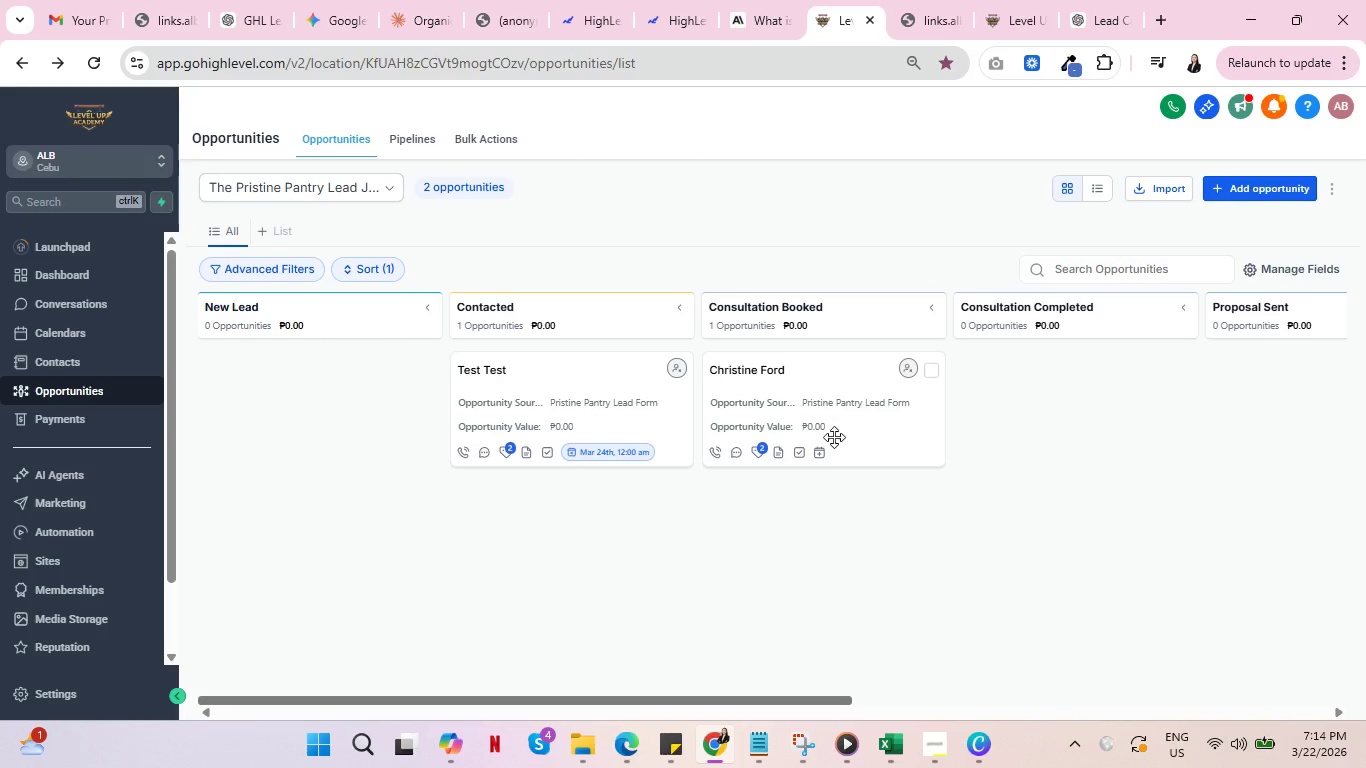 
mouse_move([753, 451])
 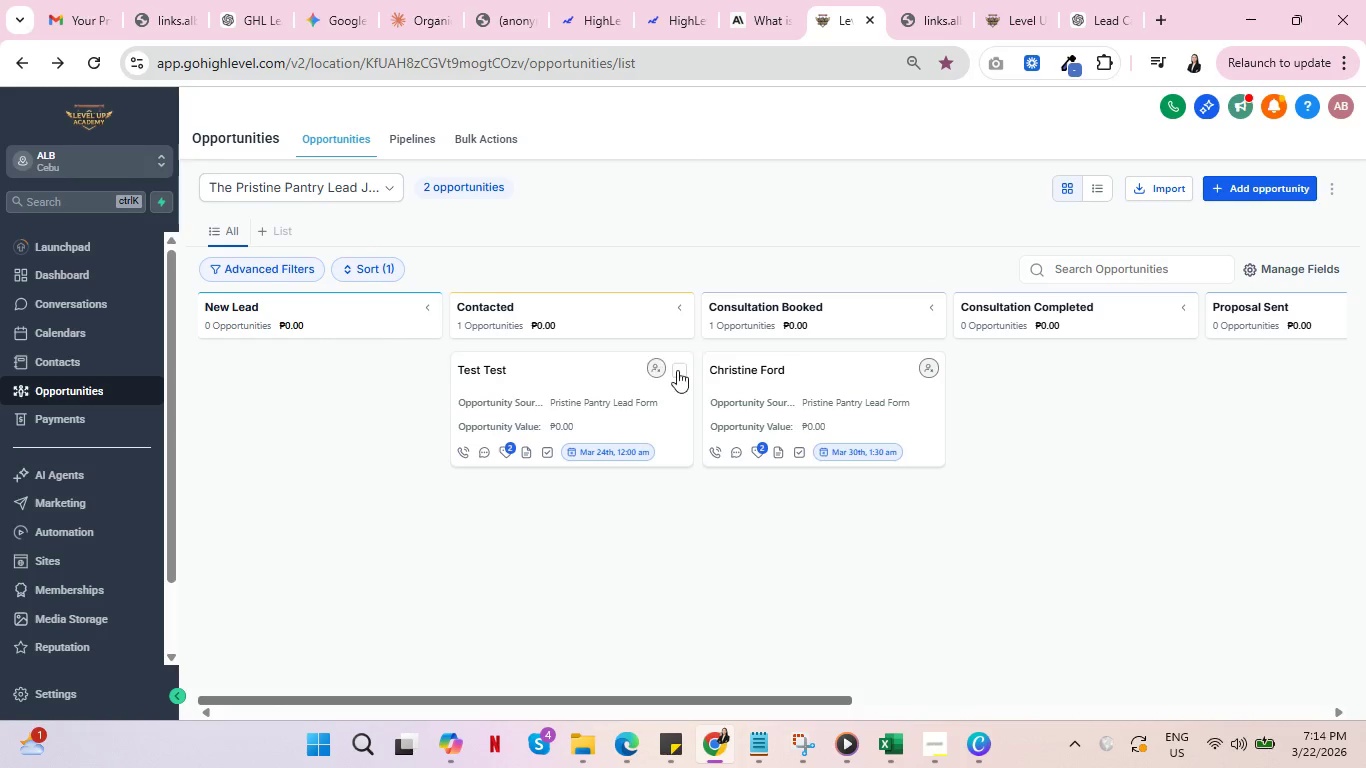 
left_click([681, 368])
 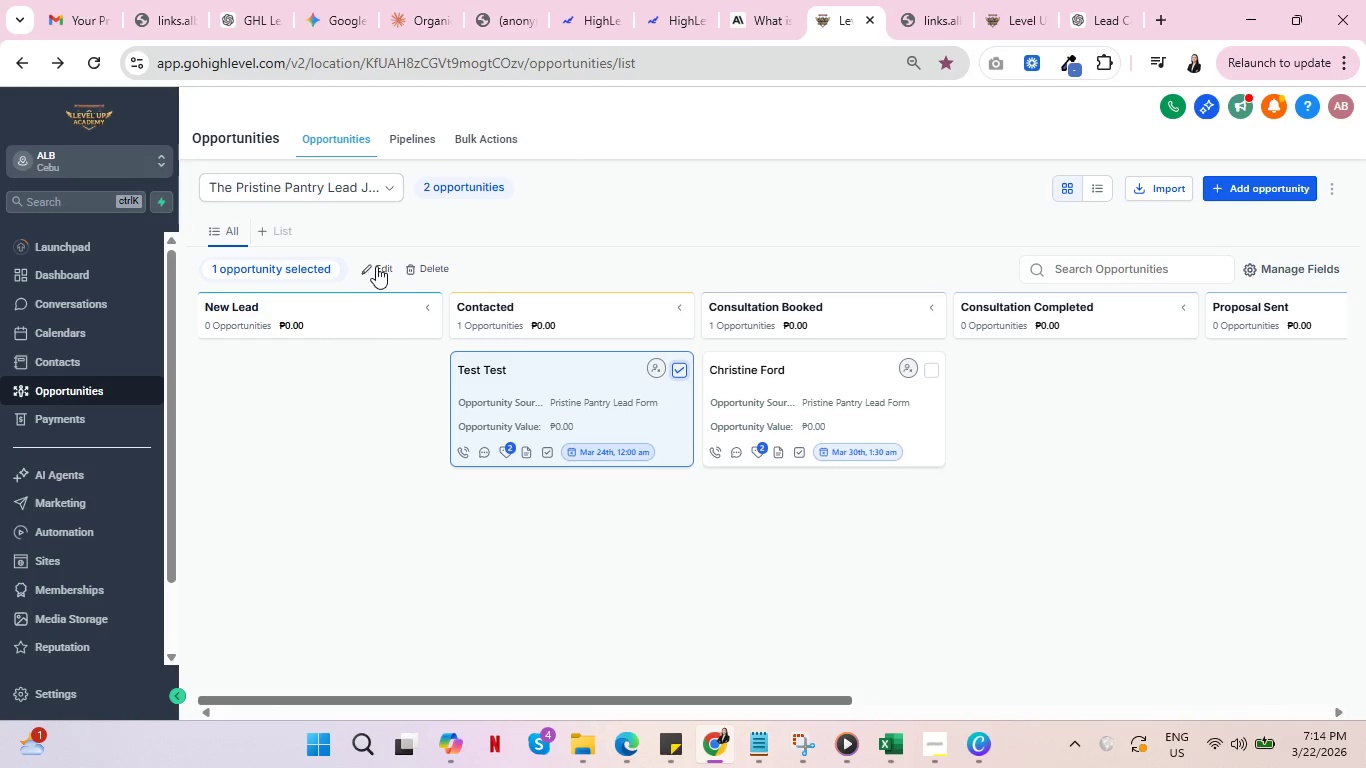 
left_click([413, 266])
 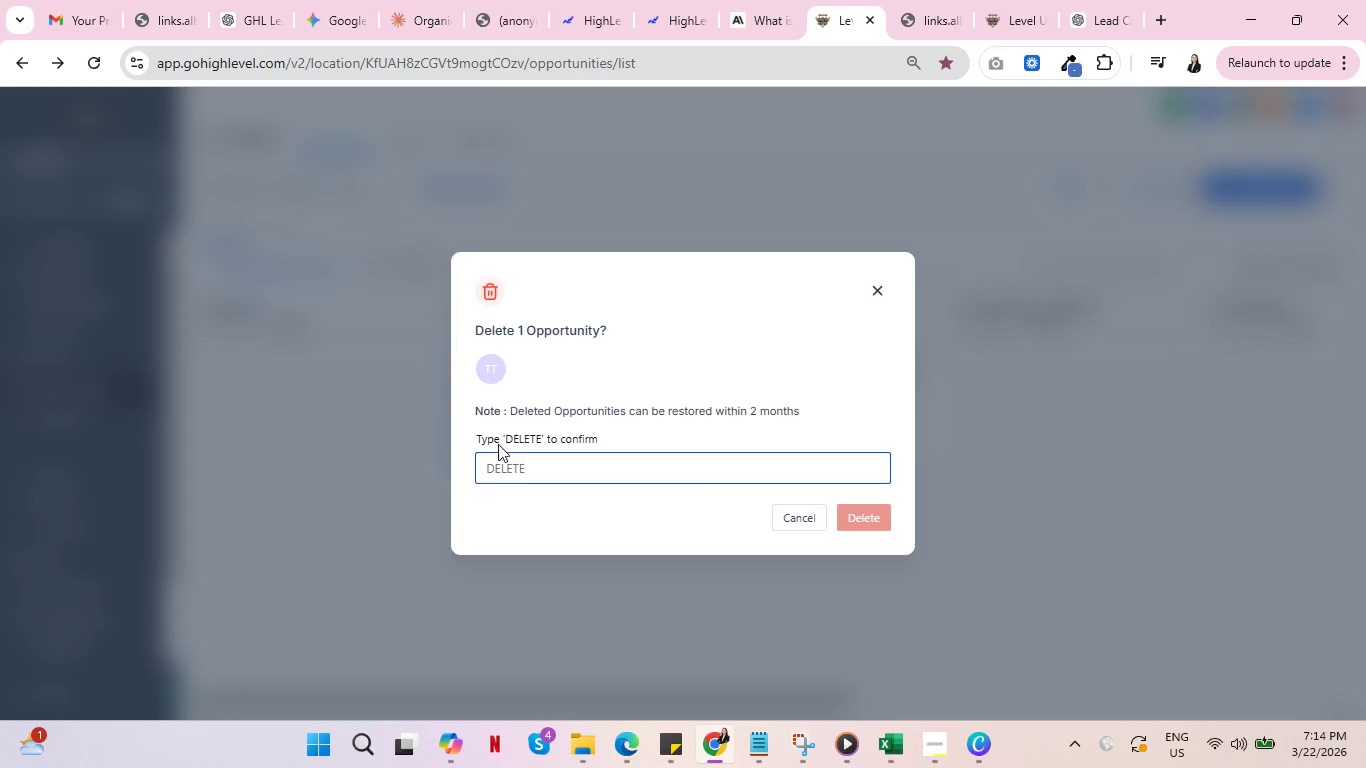 
left_click([521, 434])
 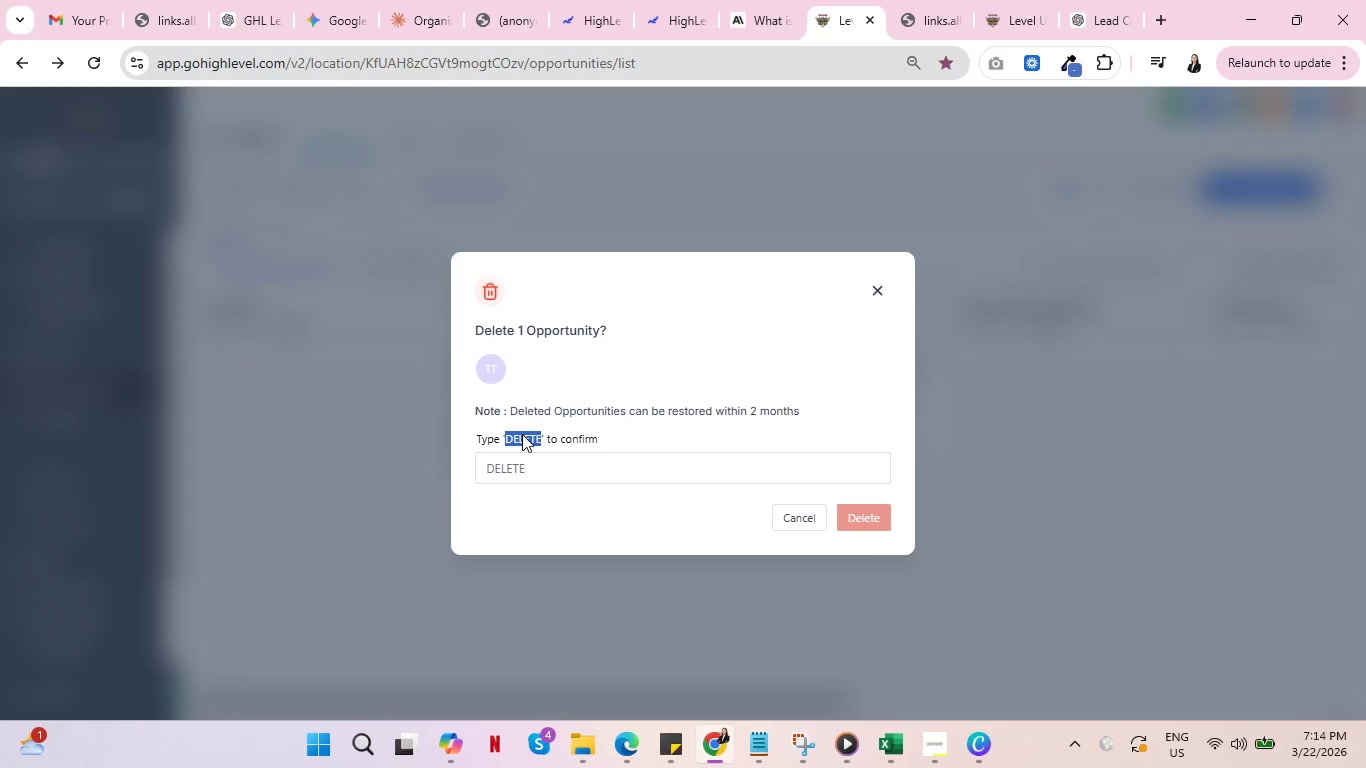 
key(Control+C)
 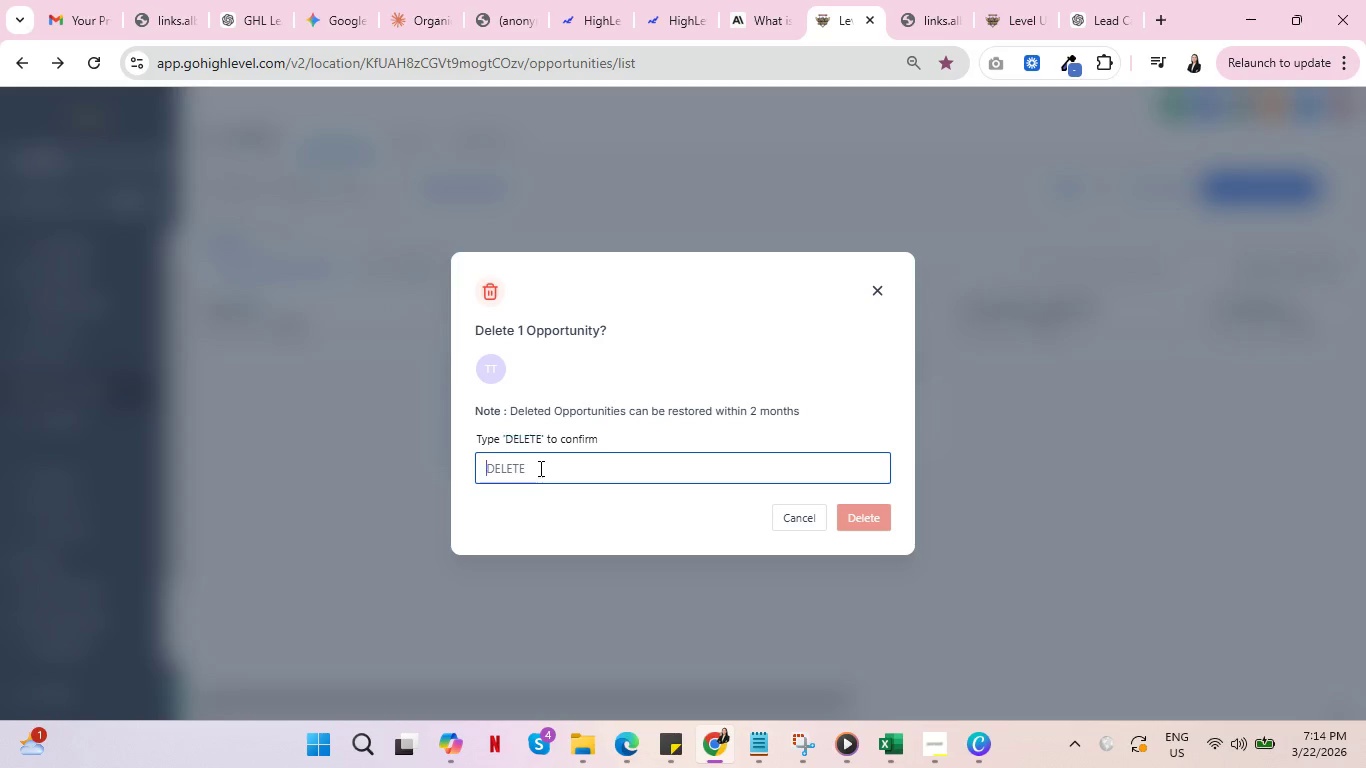 
left_click([539, 468])
 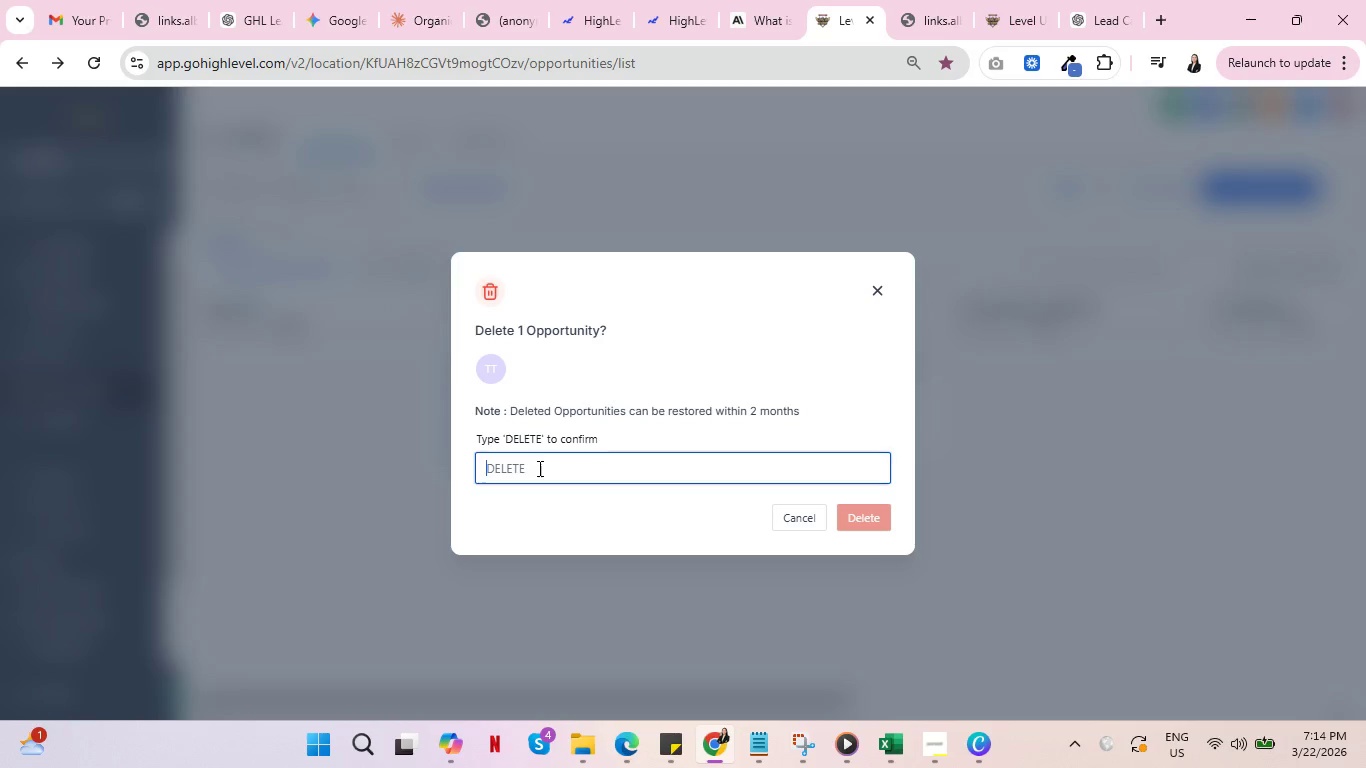 
key(Control+ControlLeft)
 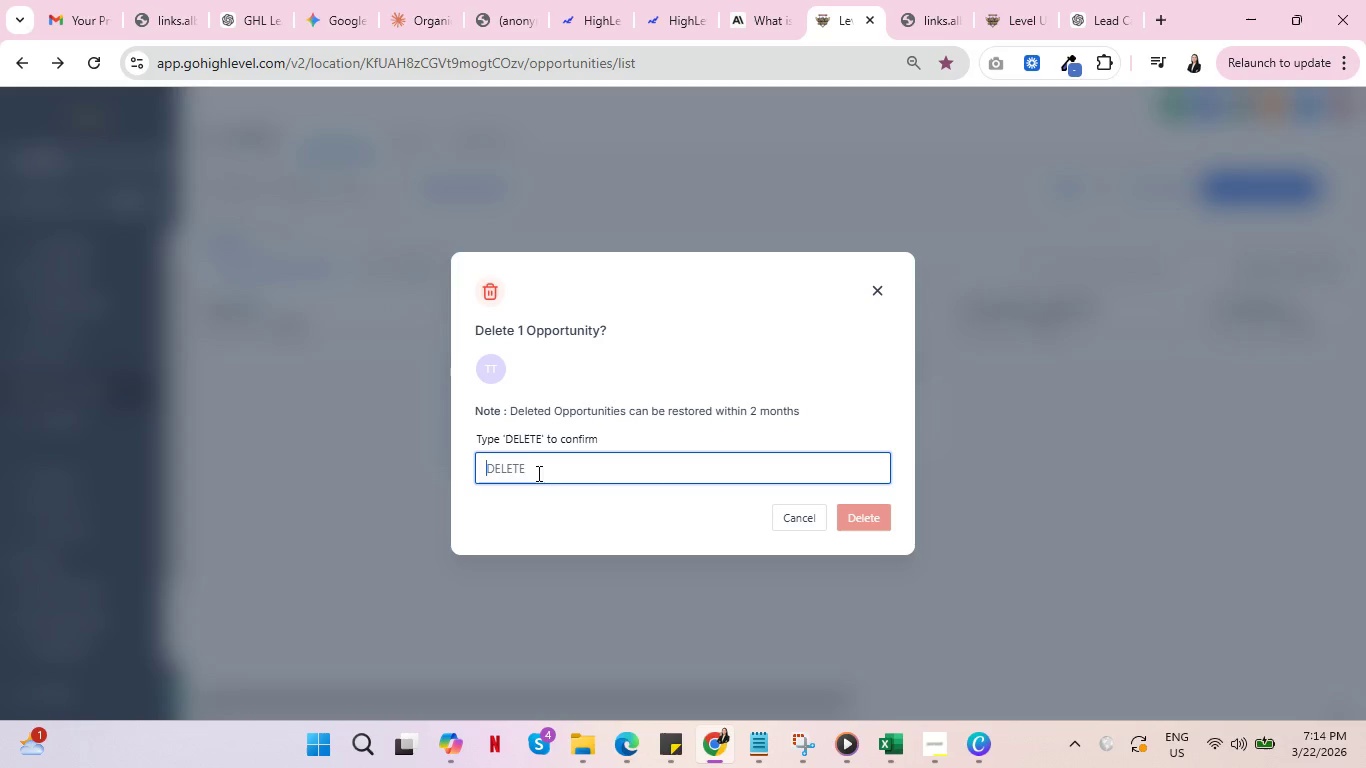 
key(Control+V)
 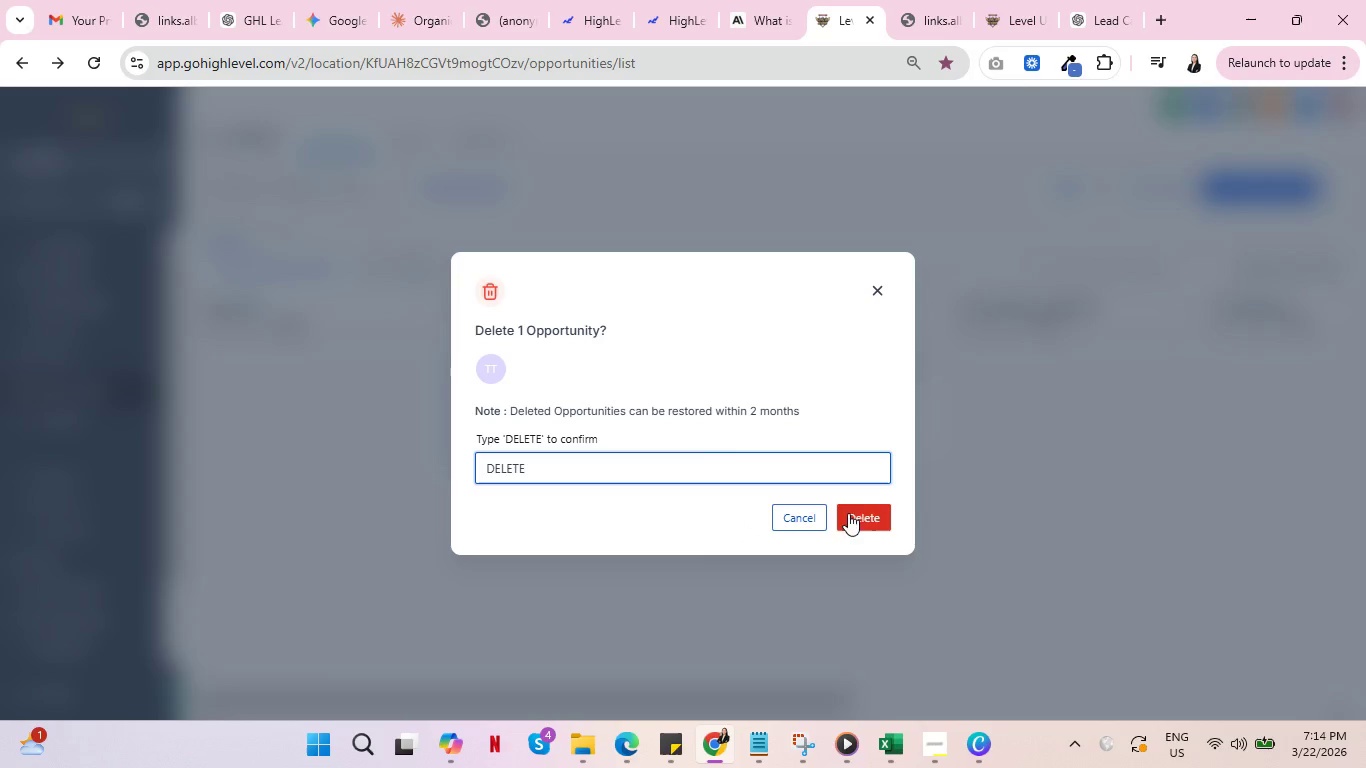 
left_click([864, 509])
 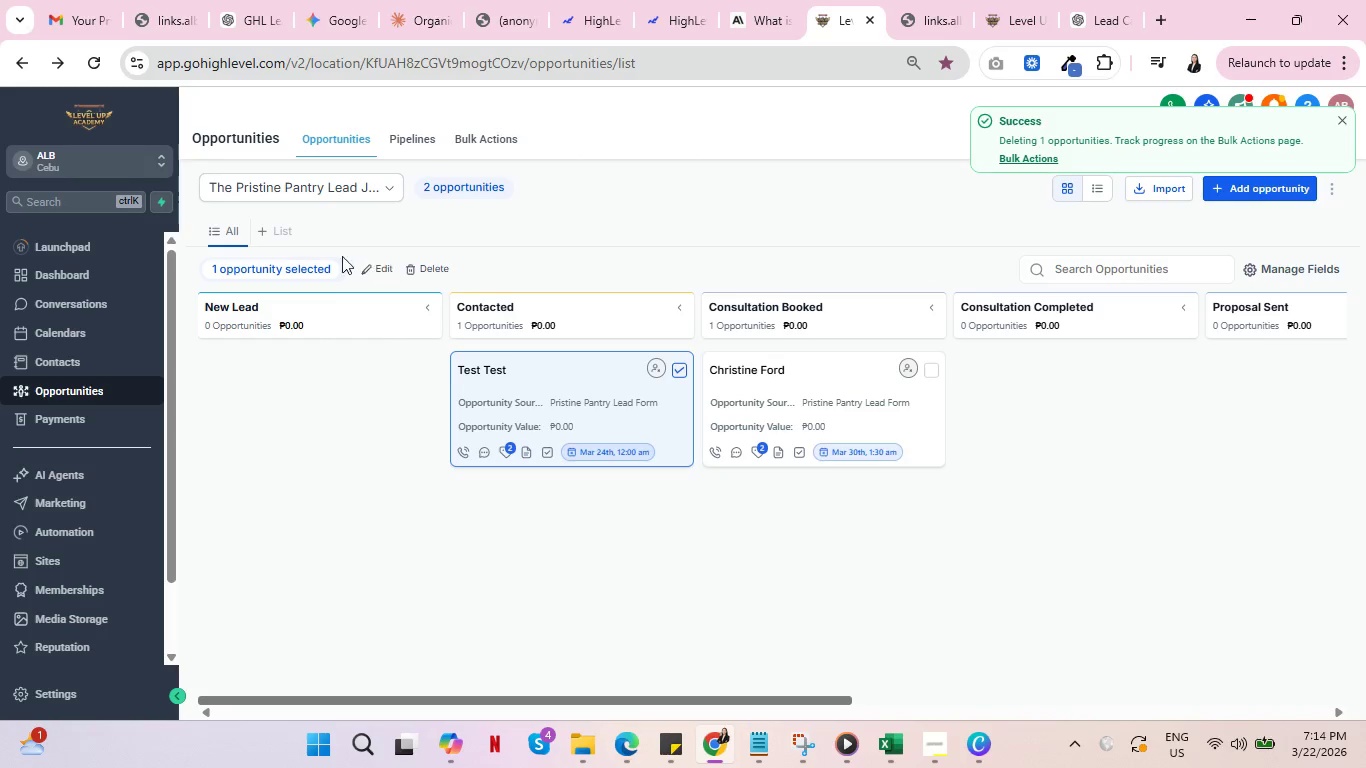 
left_click([413, 133])
 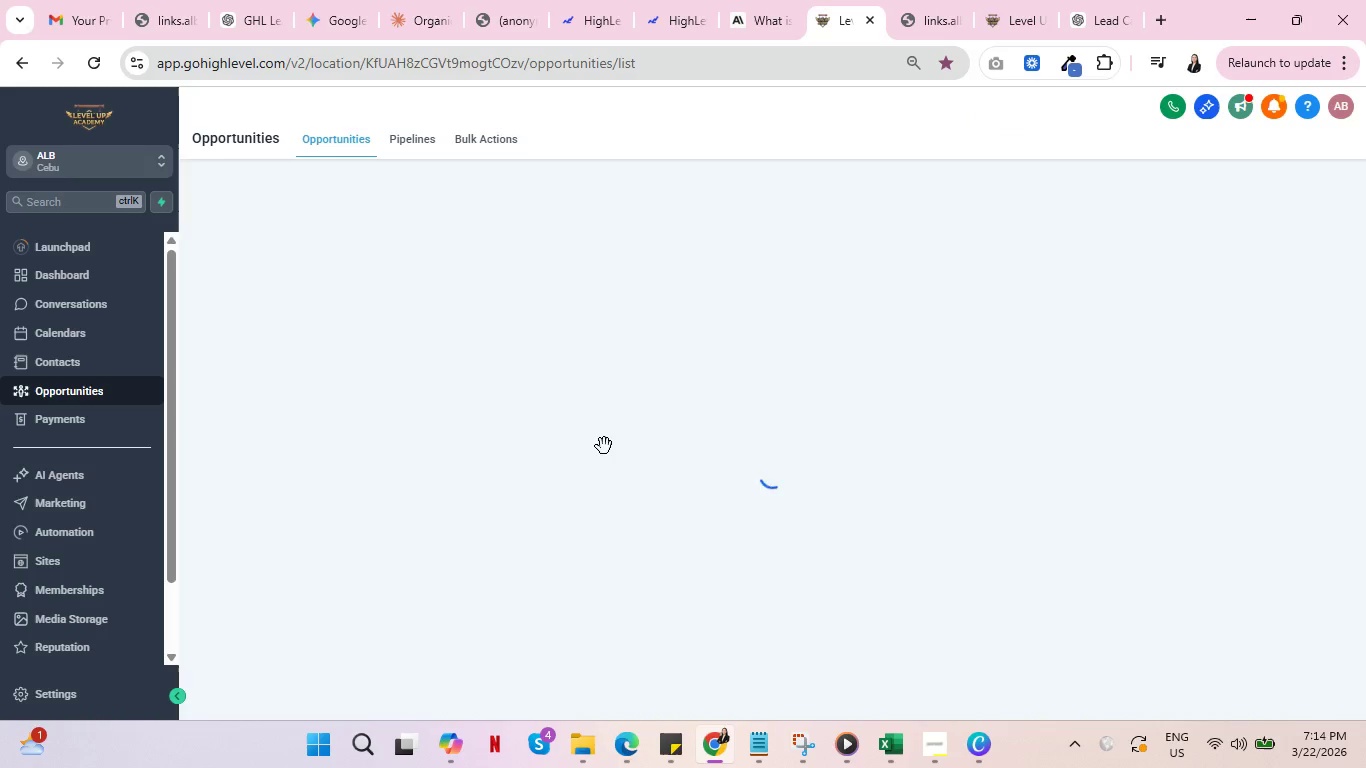 
mouse_move([746, 428])
 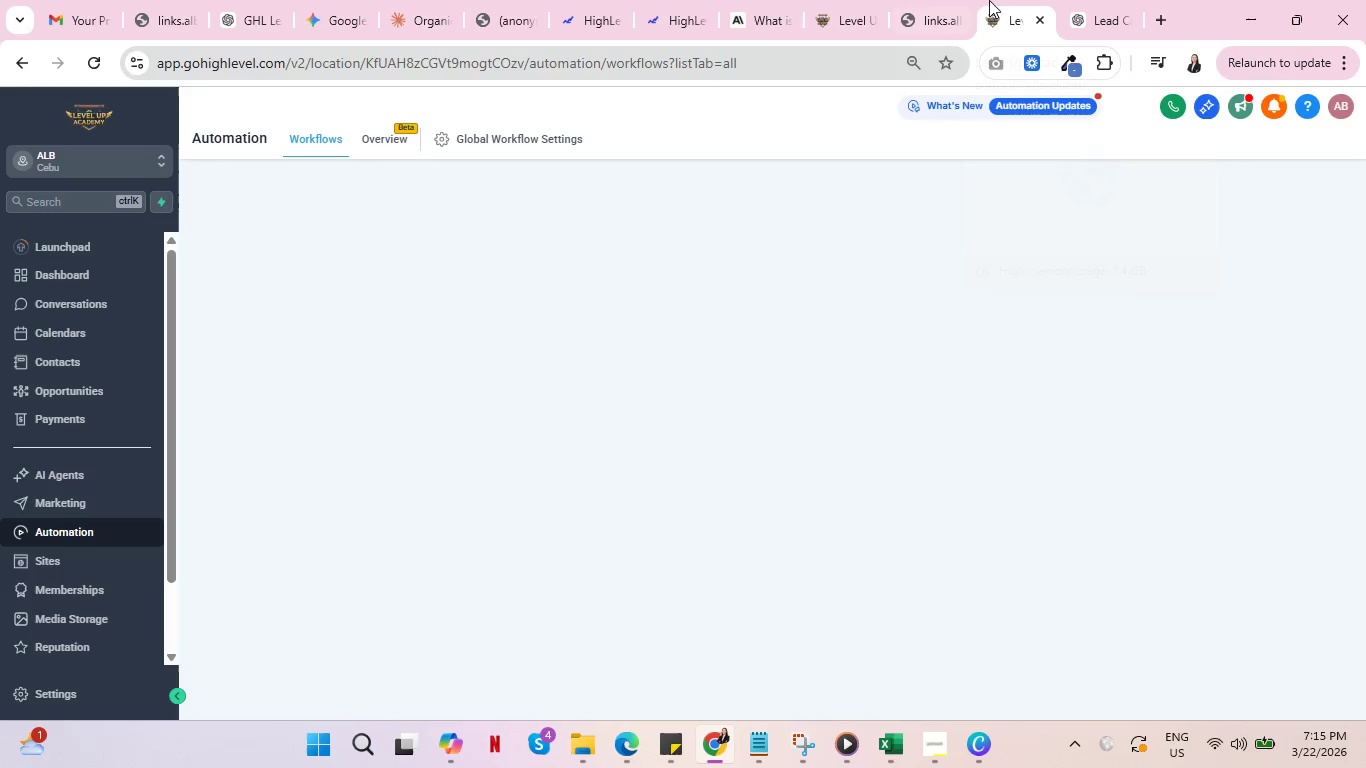 
double_click([945, 0])
 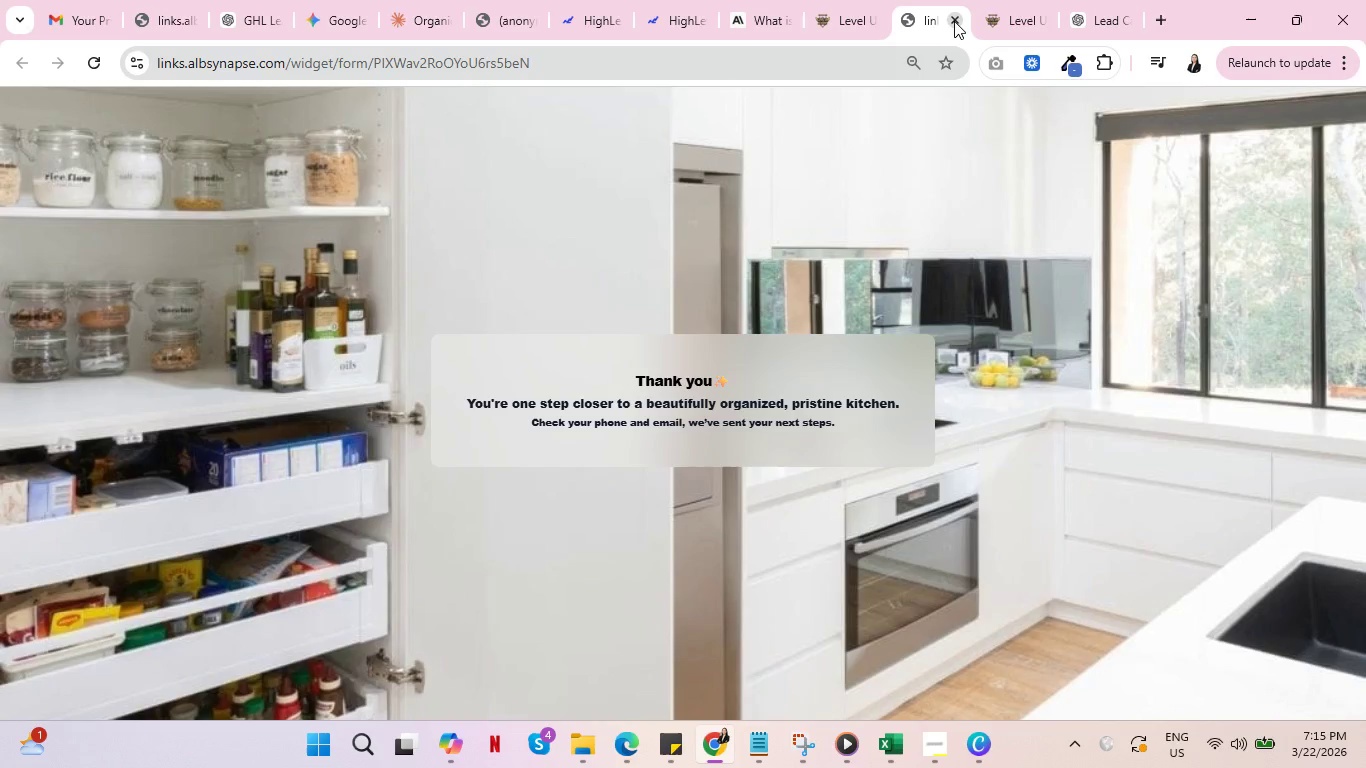 
left_click([954, 21])
 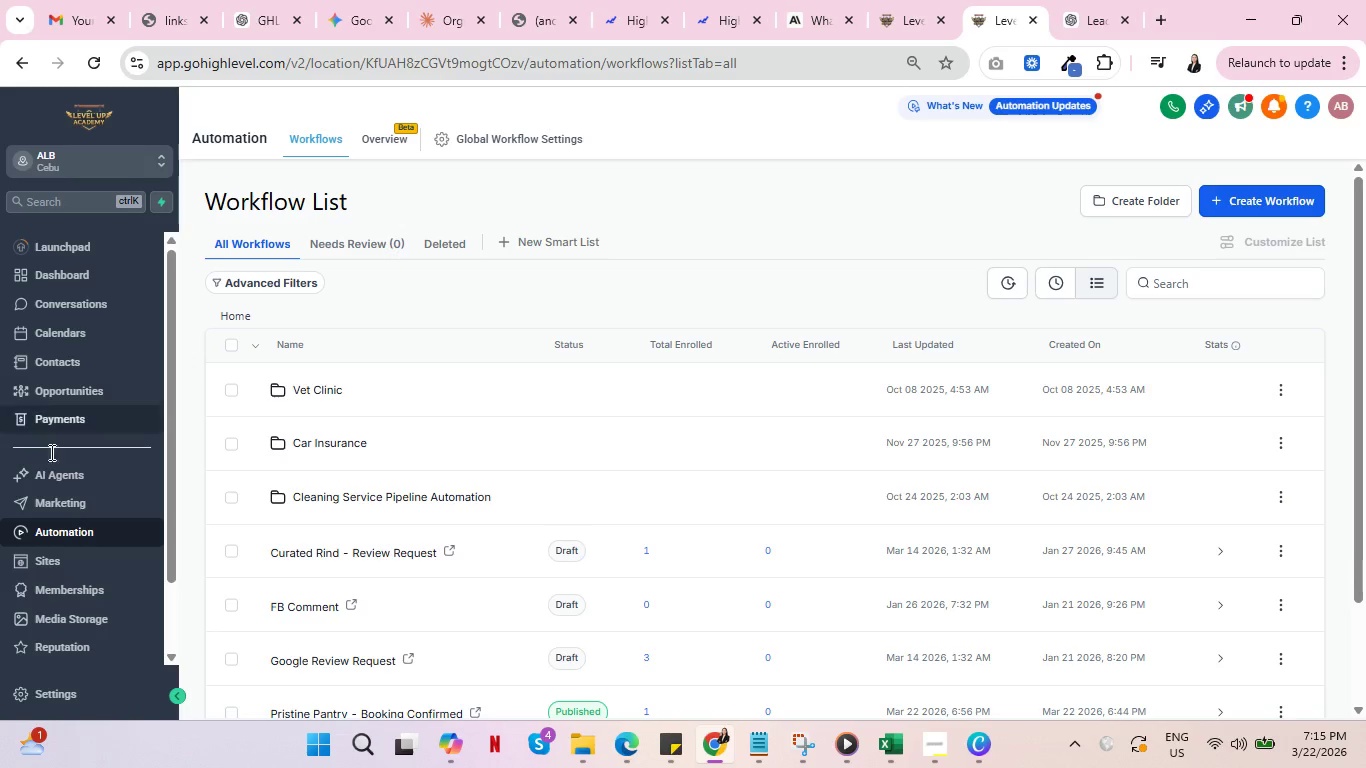 
left_click([51, 531])
 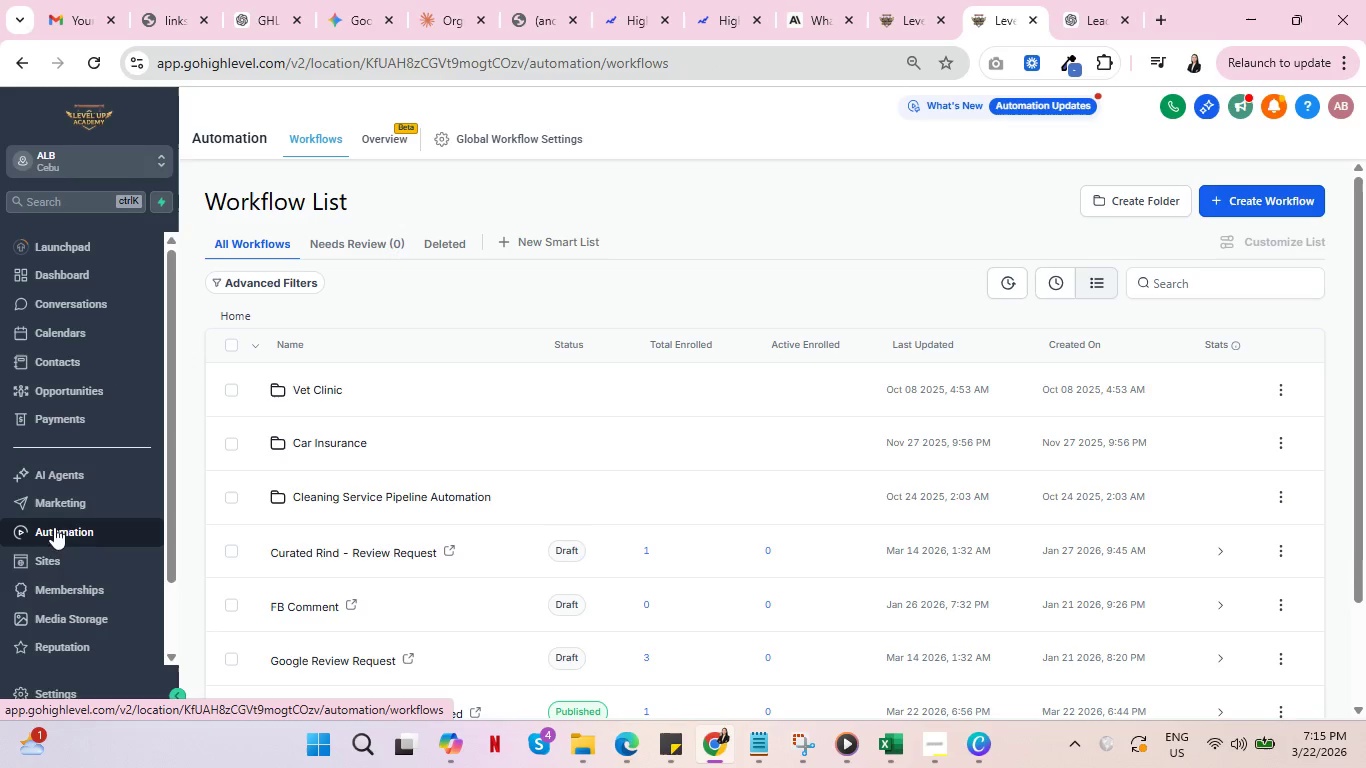 
scroll: coordinate [932, 400], scroll_direction: down, amount: 2.0
 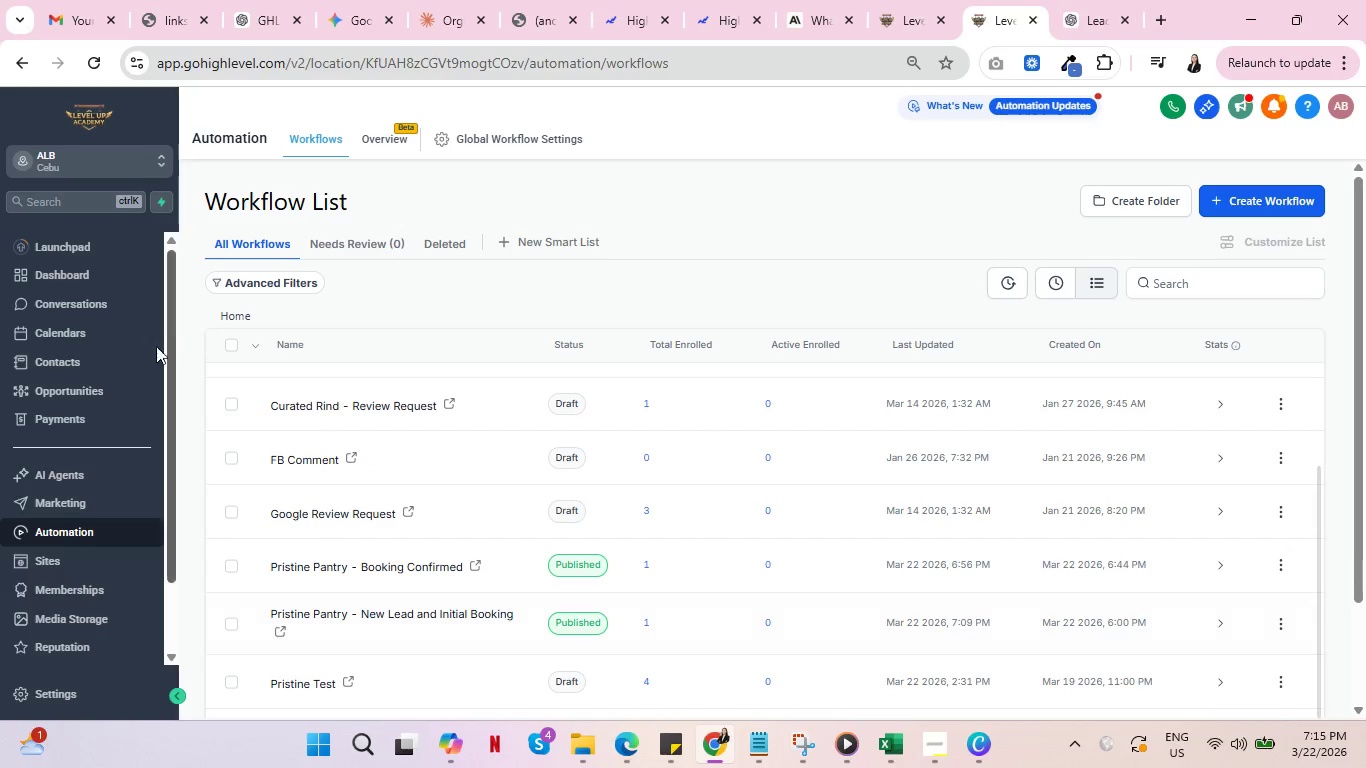 
left_click([86, 306])
 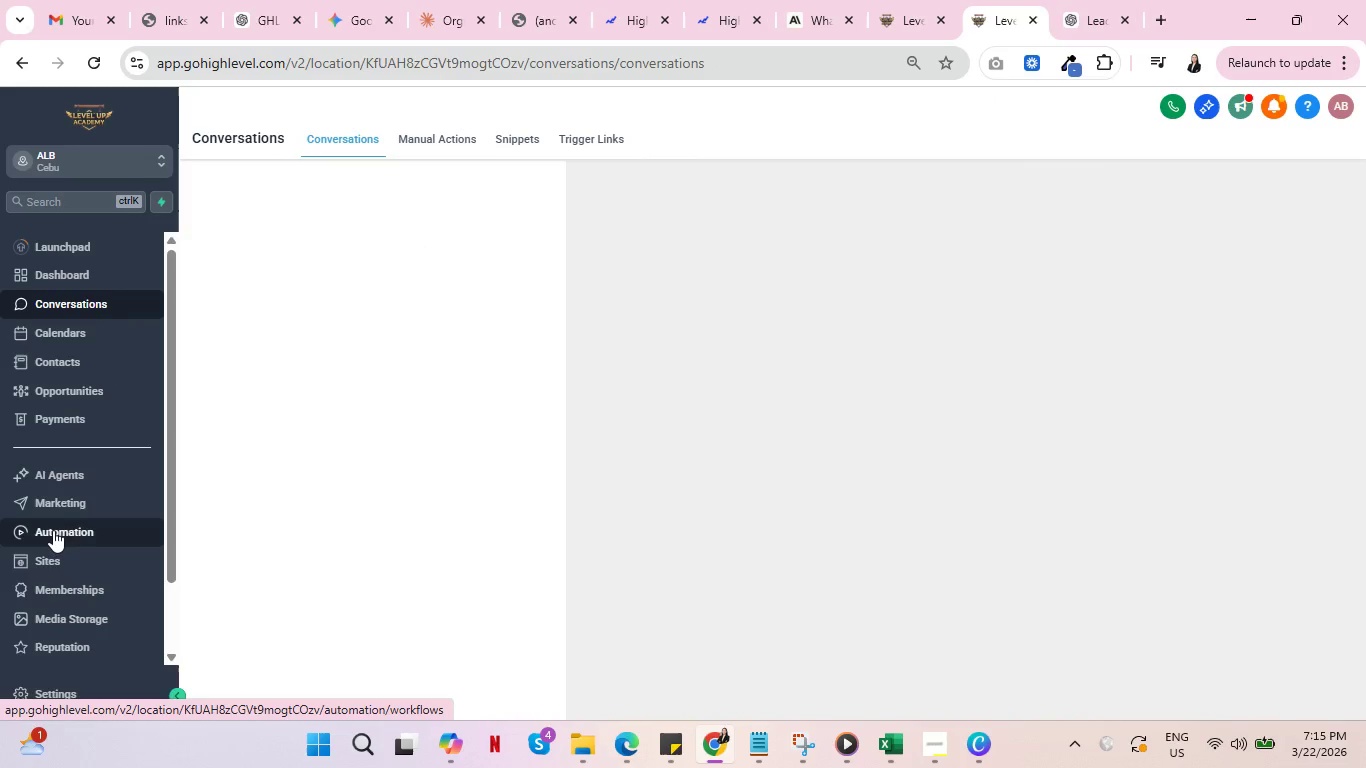 
left_click([54, 530])
 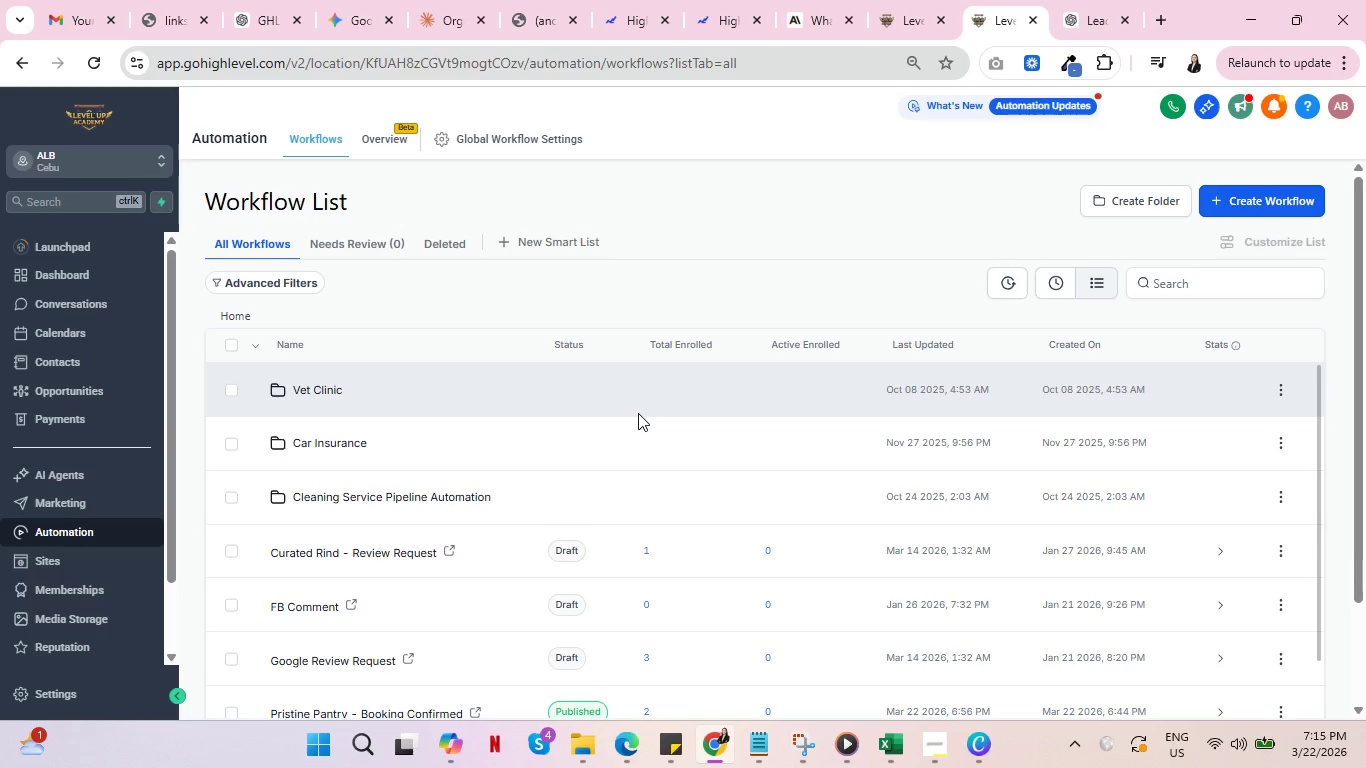 
wait(22.08)
 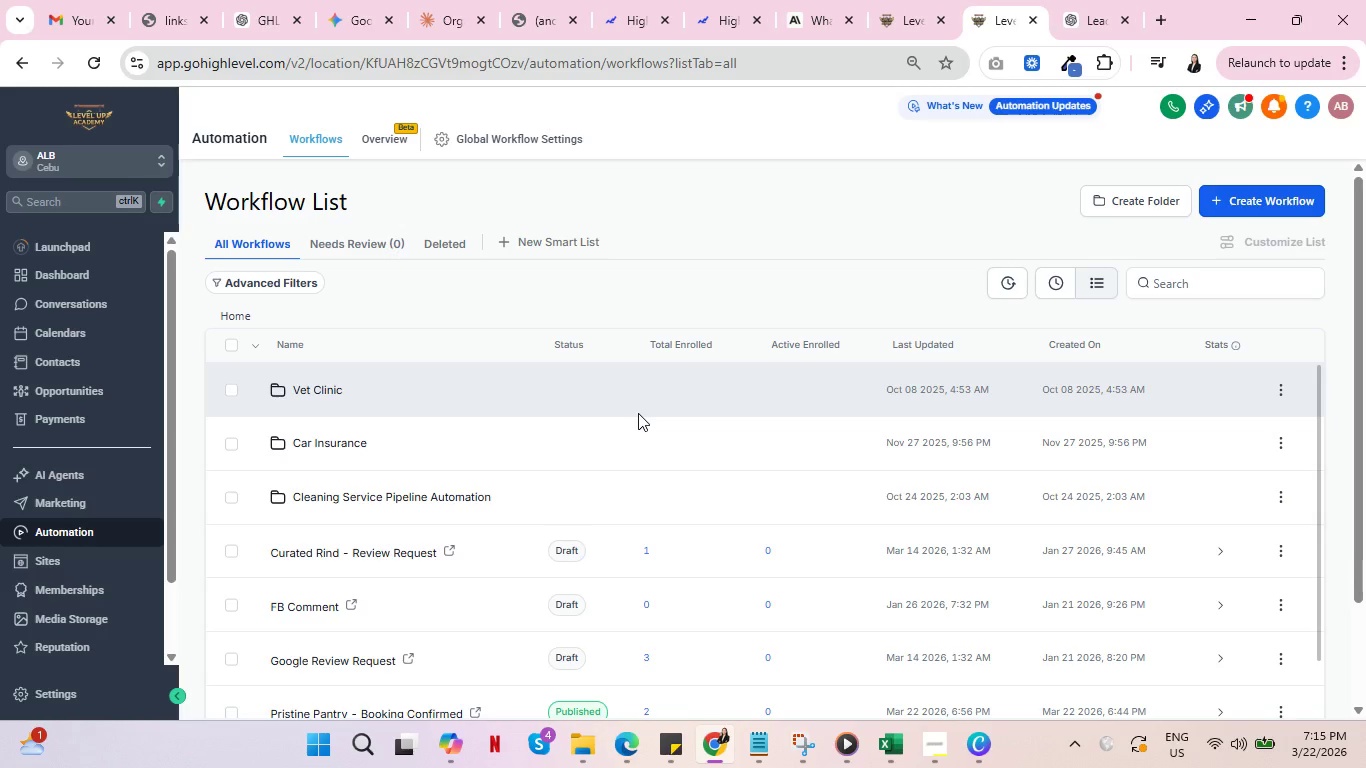 
scroll: coordinate [614, 493], scroll_direction: down, amount: 2.0
 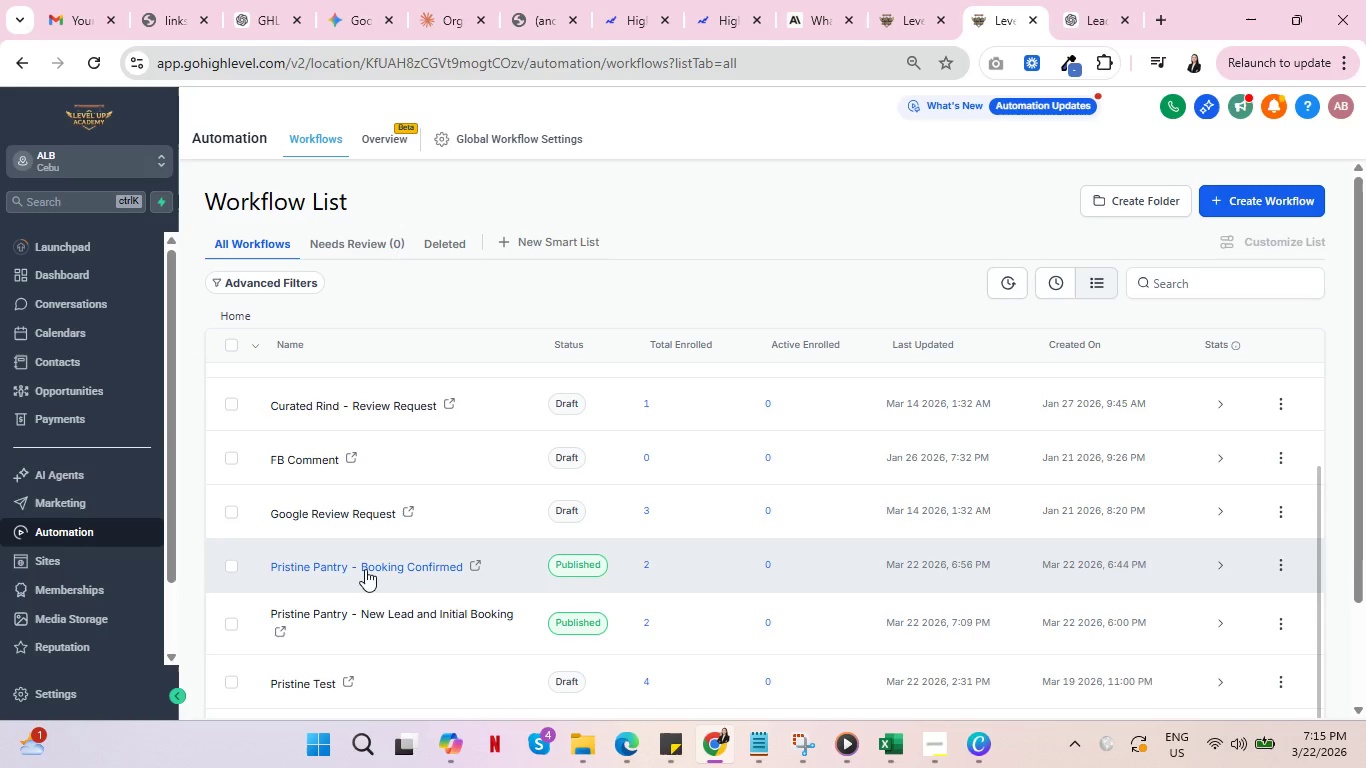 
left_click([385, 620])
 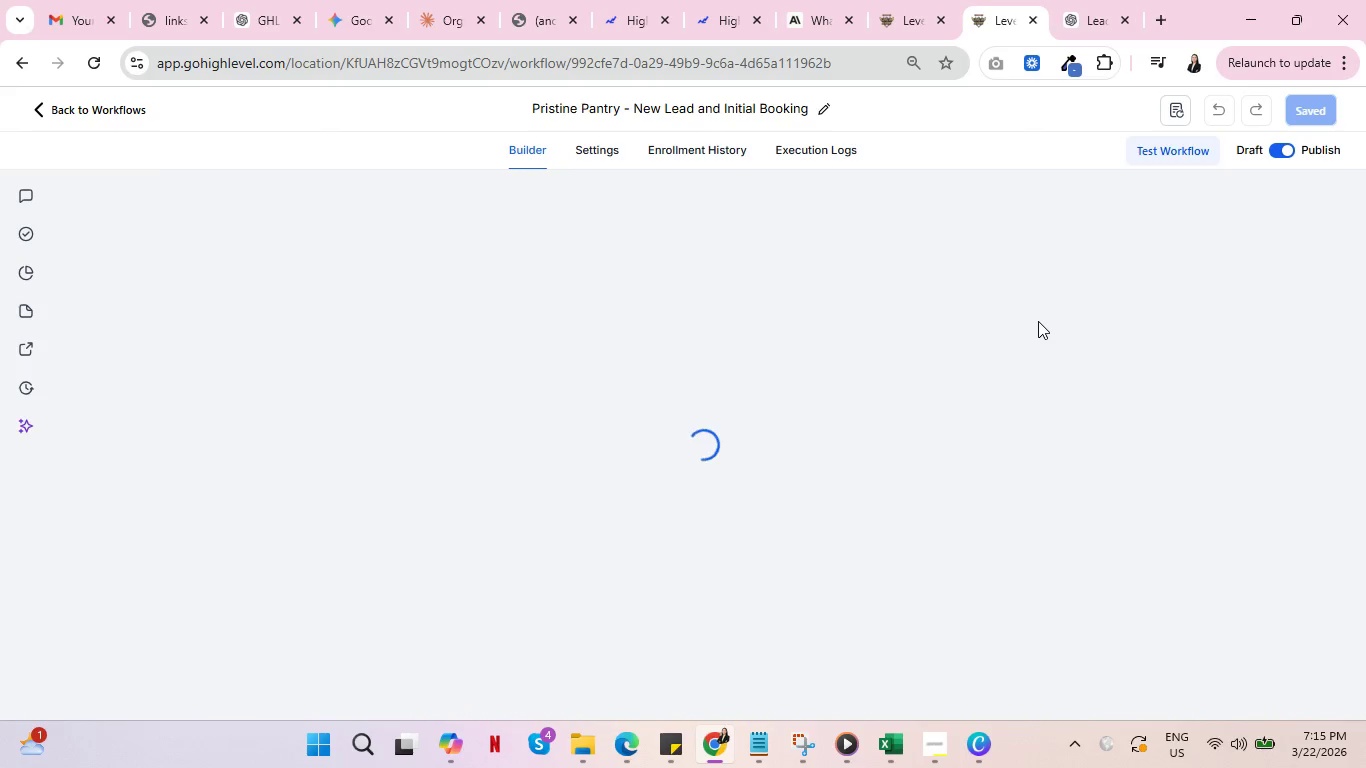 
wait(7.58)
 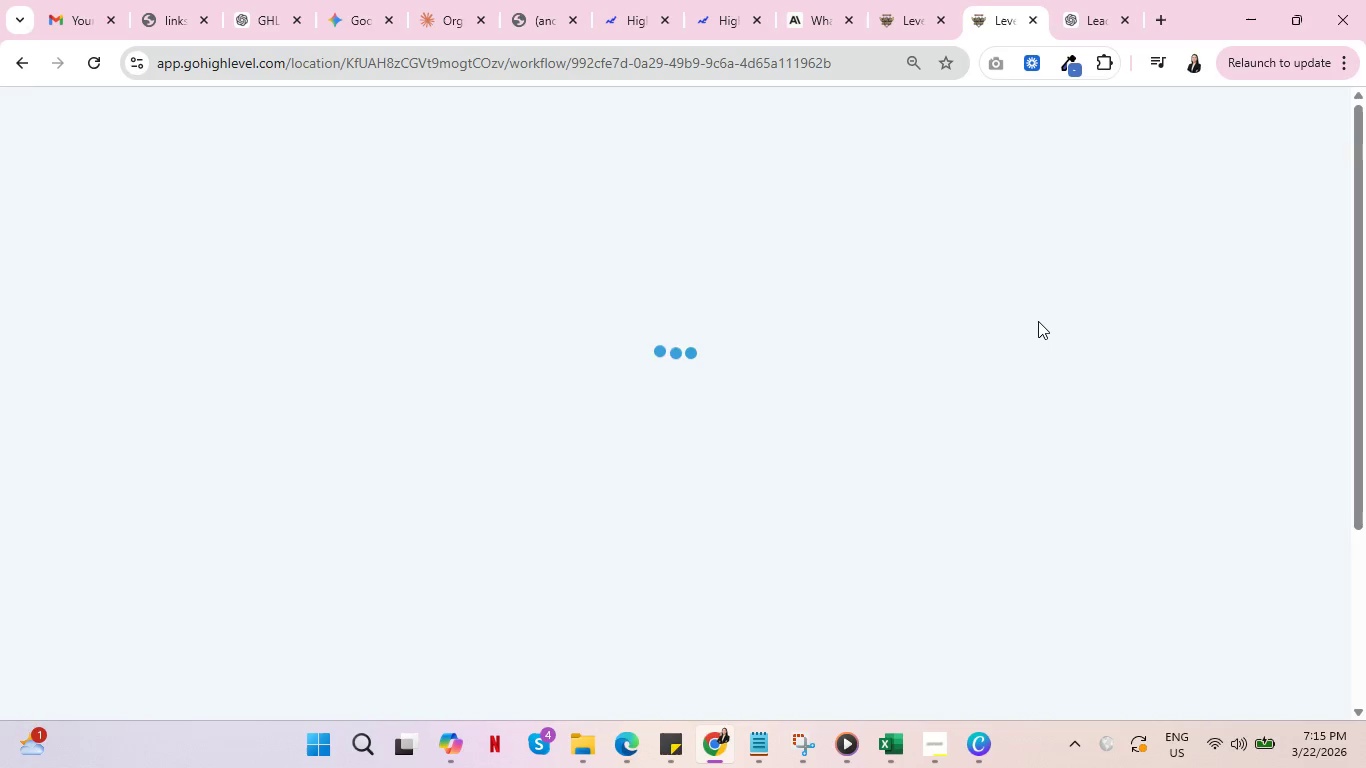 
left_click([680, 153])
 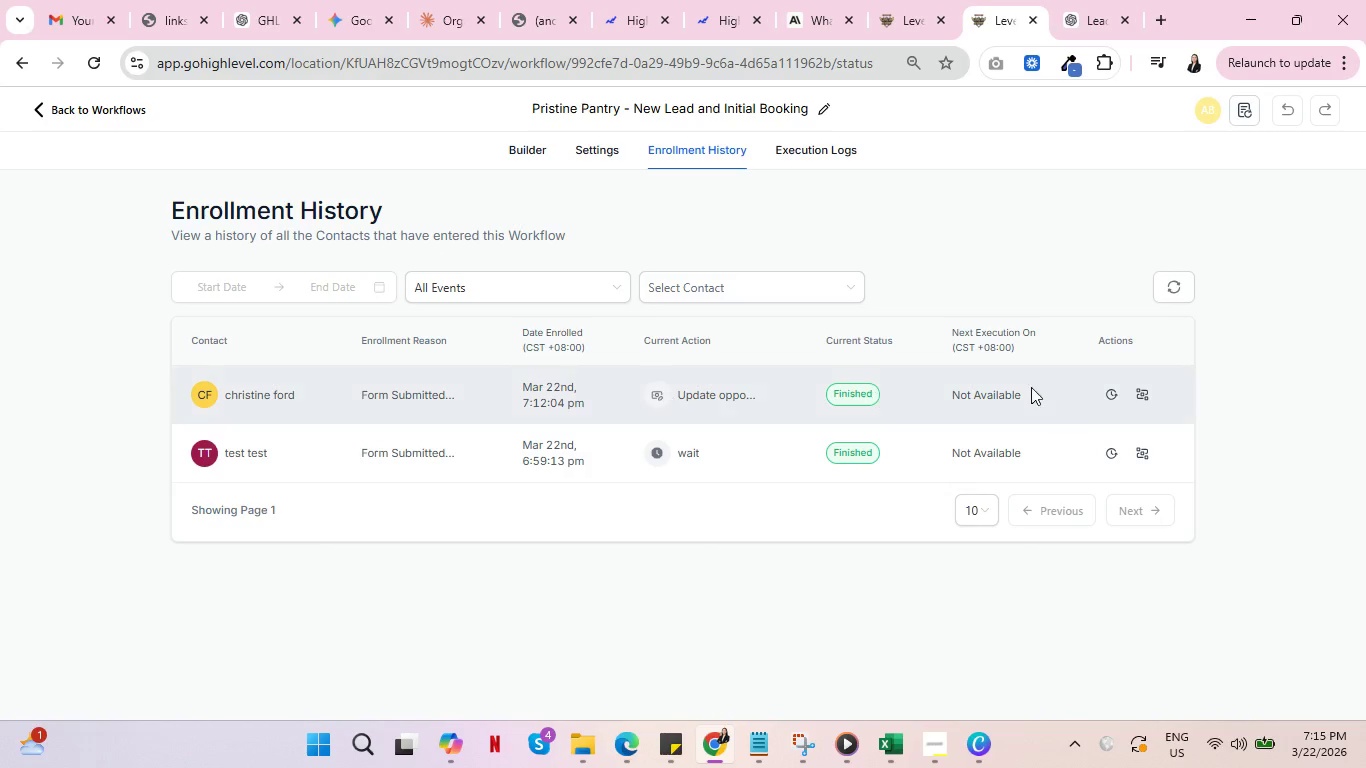 
left_click([1145, 393])
 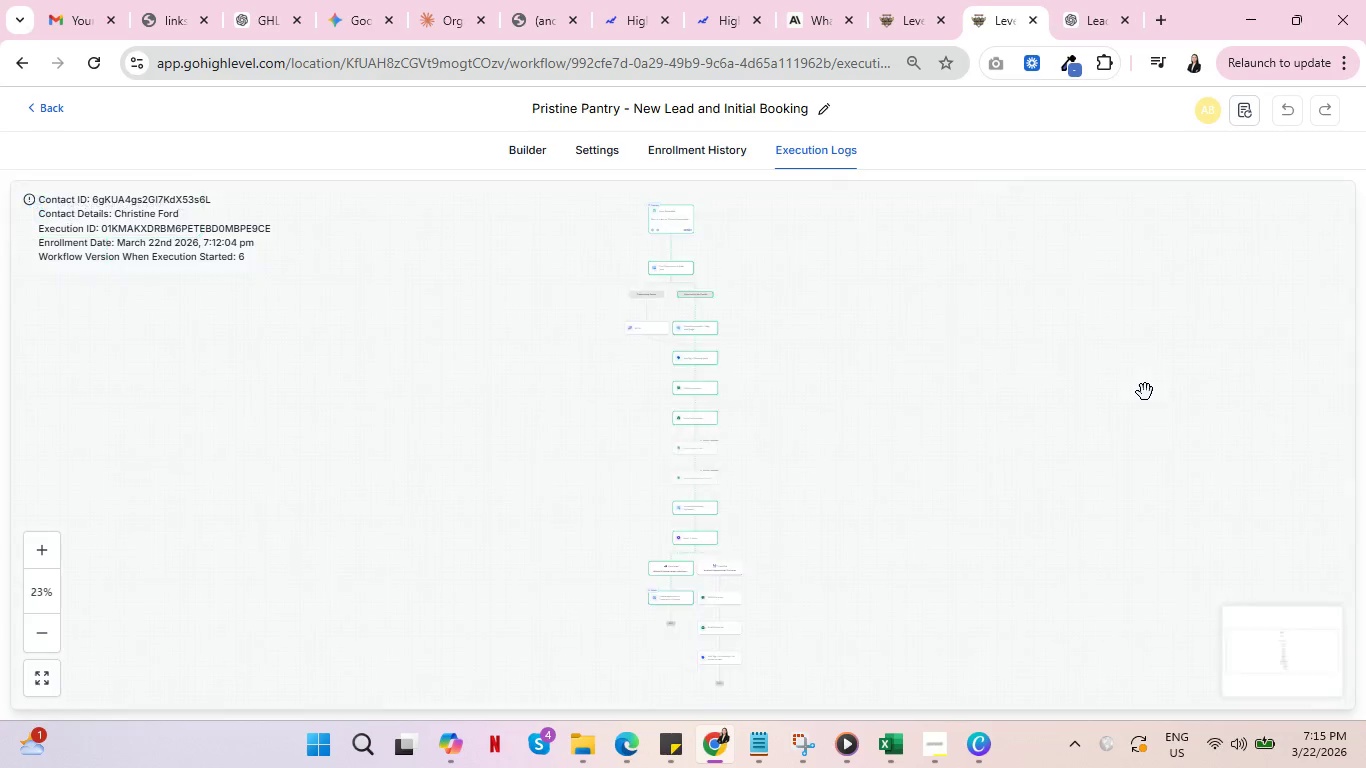 
wait(5.5)
 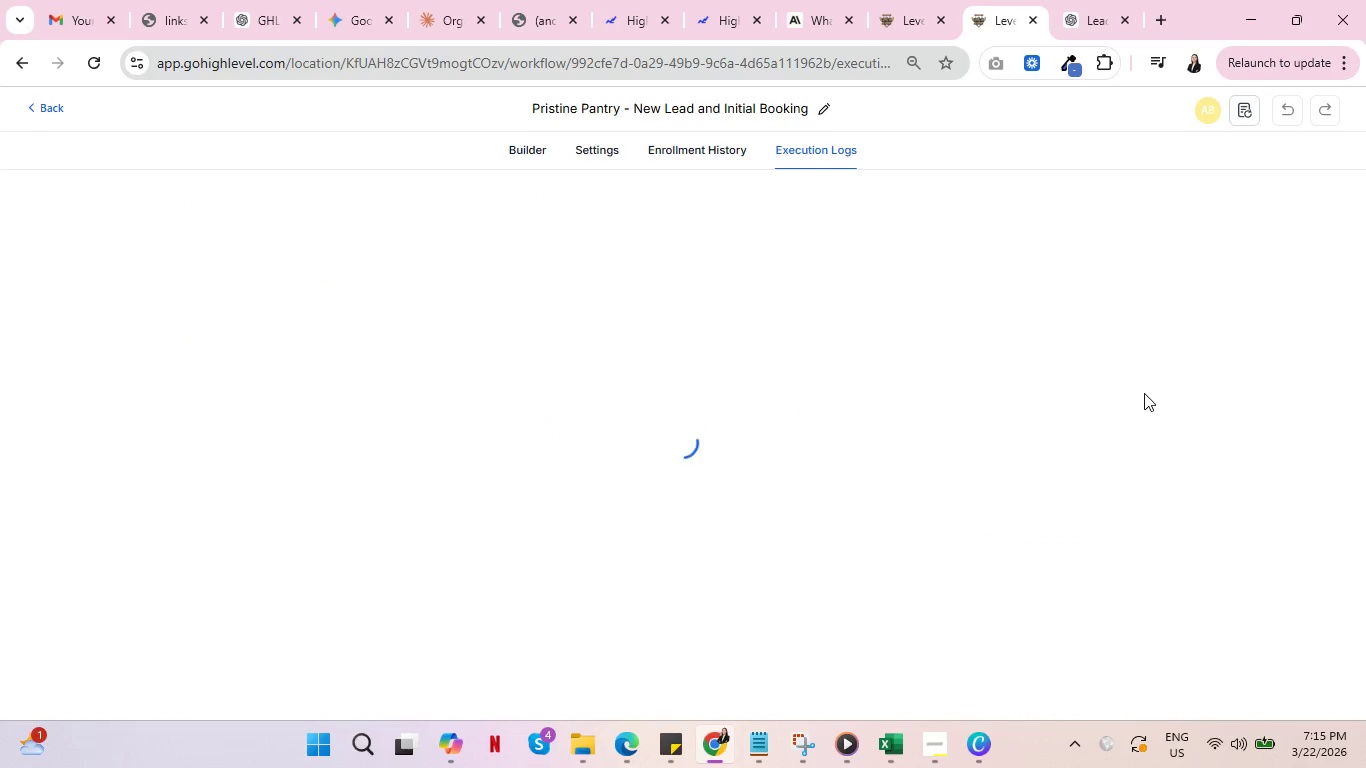 
scroll: coordinate [1149, 389], scroll_direction: down, amount: 21.0
 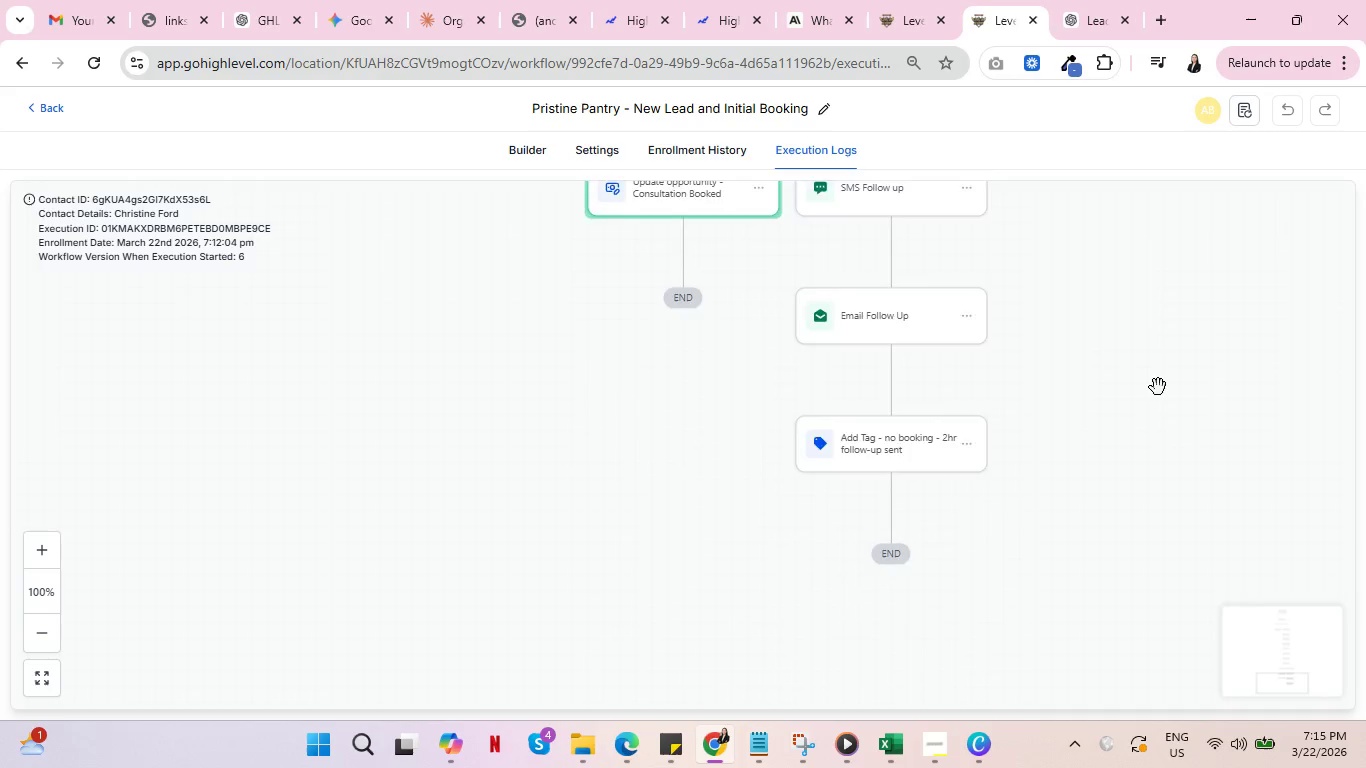 
scroll: coordinate [1179, 385], scroll_direction: up, amount: 25.0
 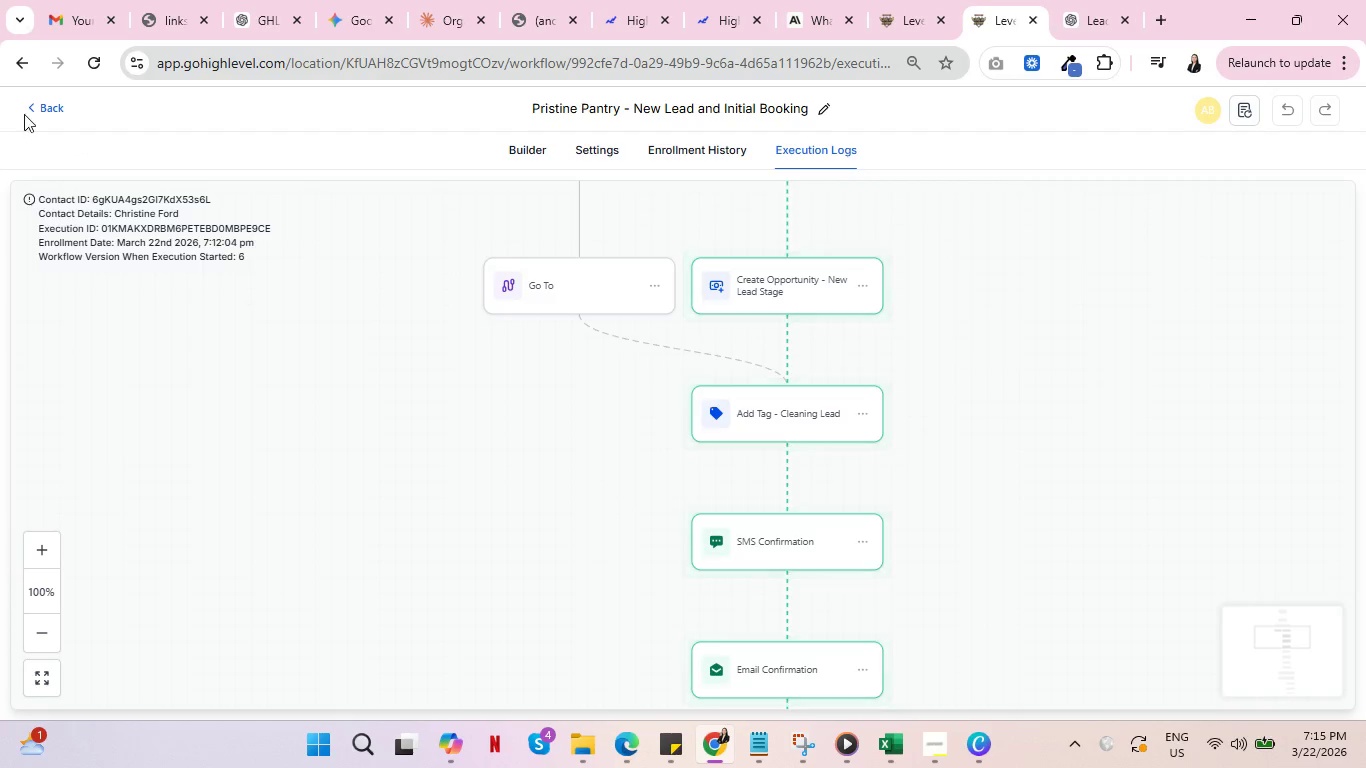 
left_click([45, 103])
 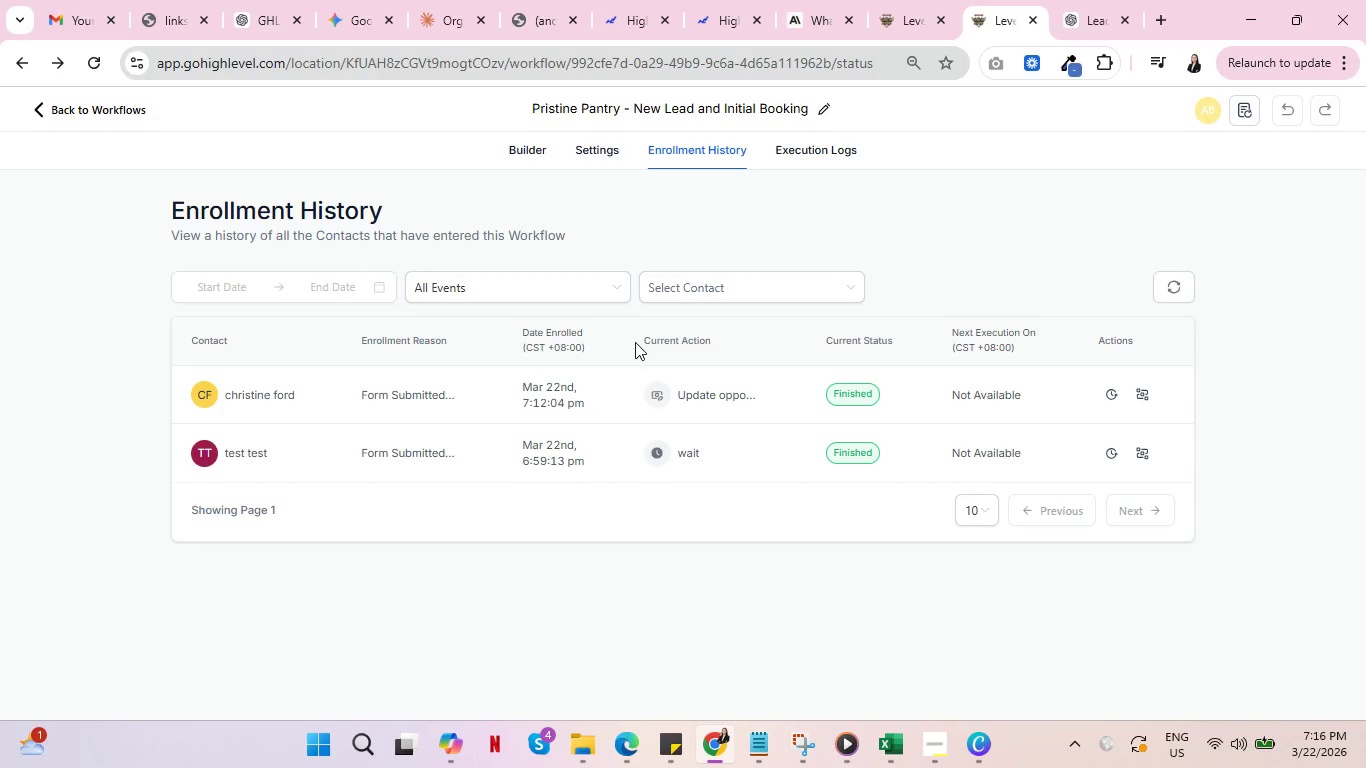 
mouse_move([60, 140])
 